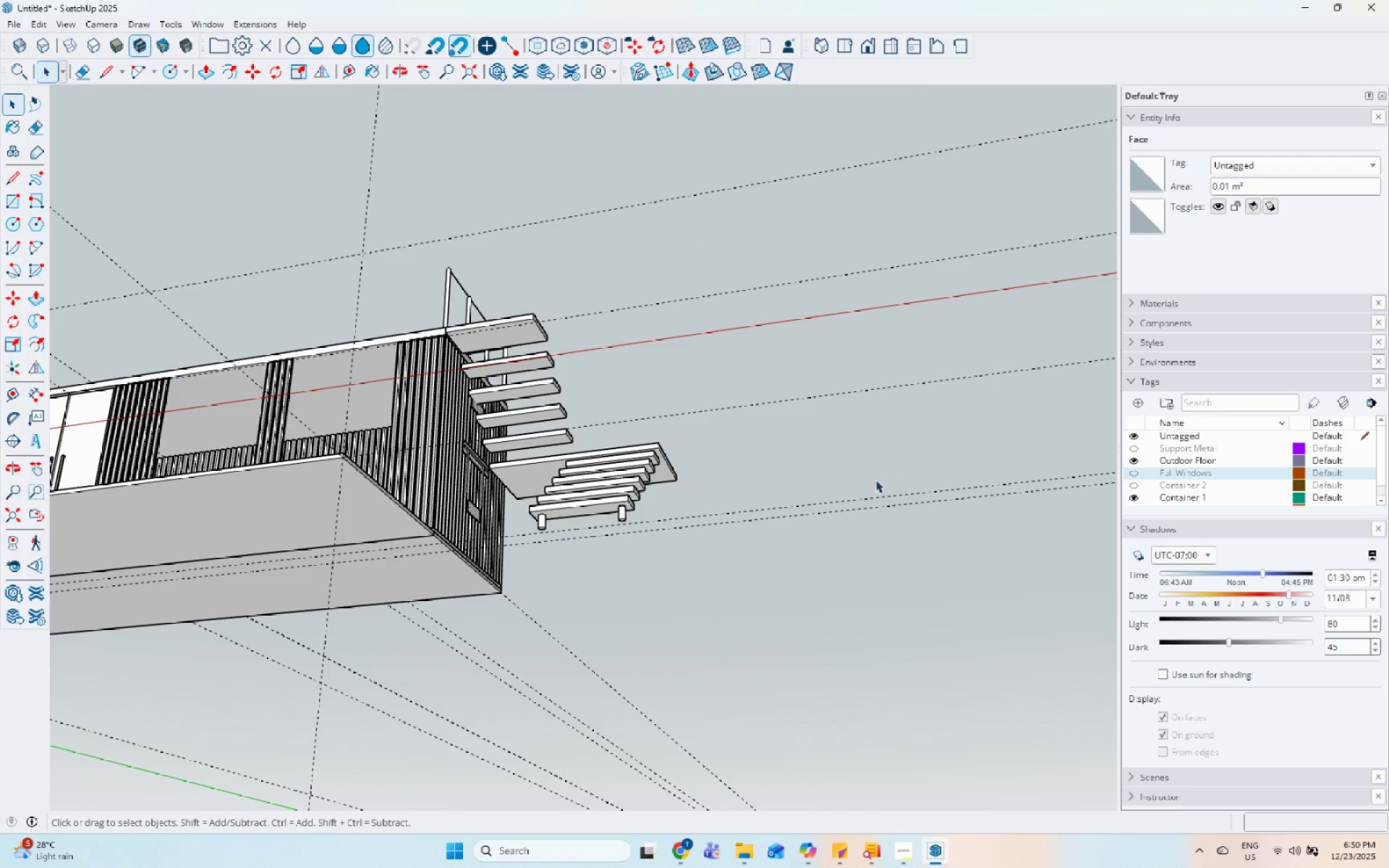 
key(Escape)
 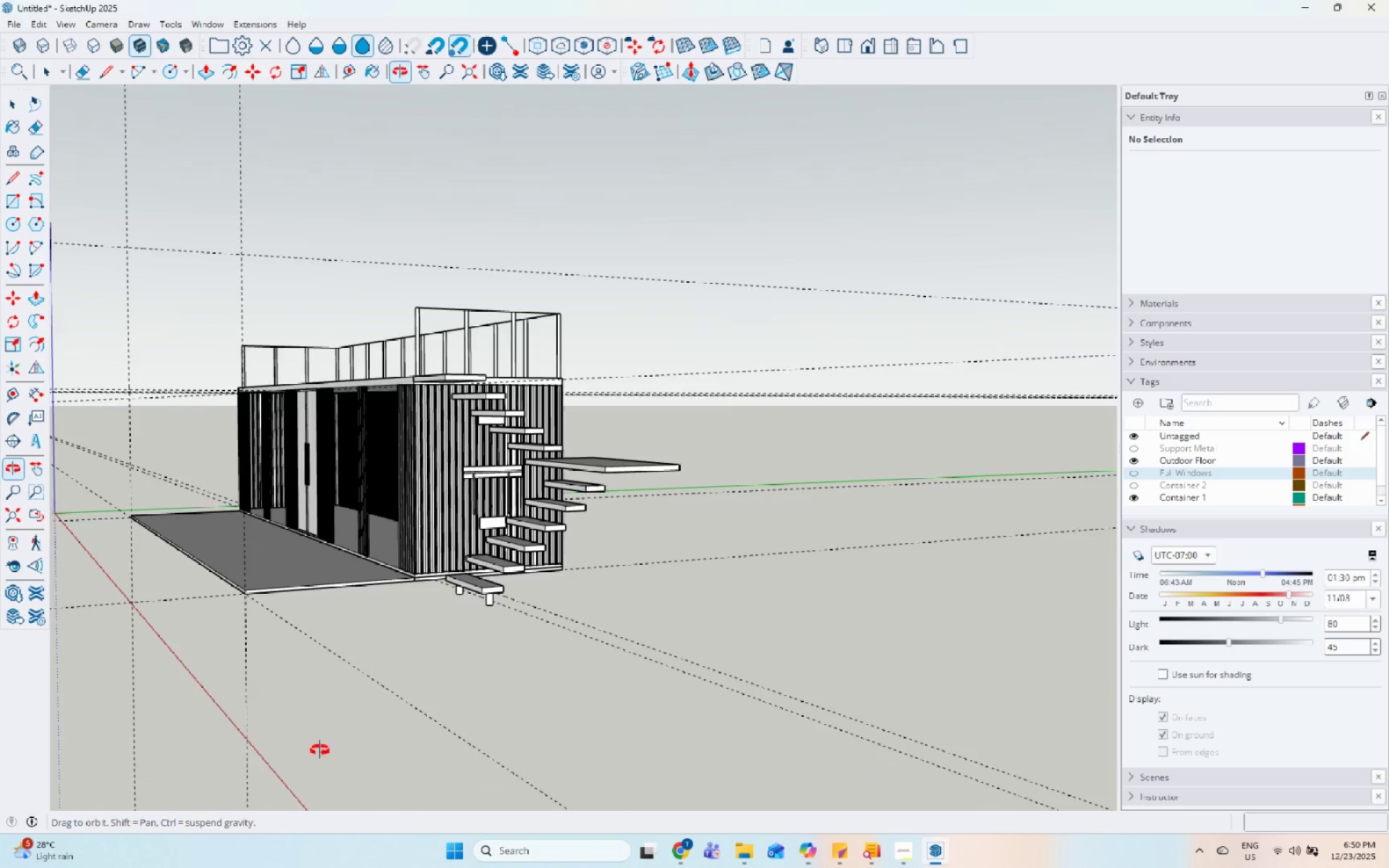 
scroll: coordinate [548, 474], scroll_direction: down, amount: 10.0
 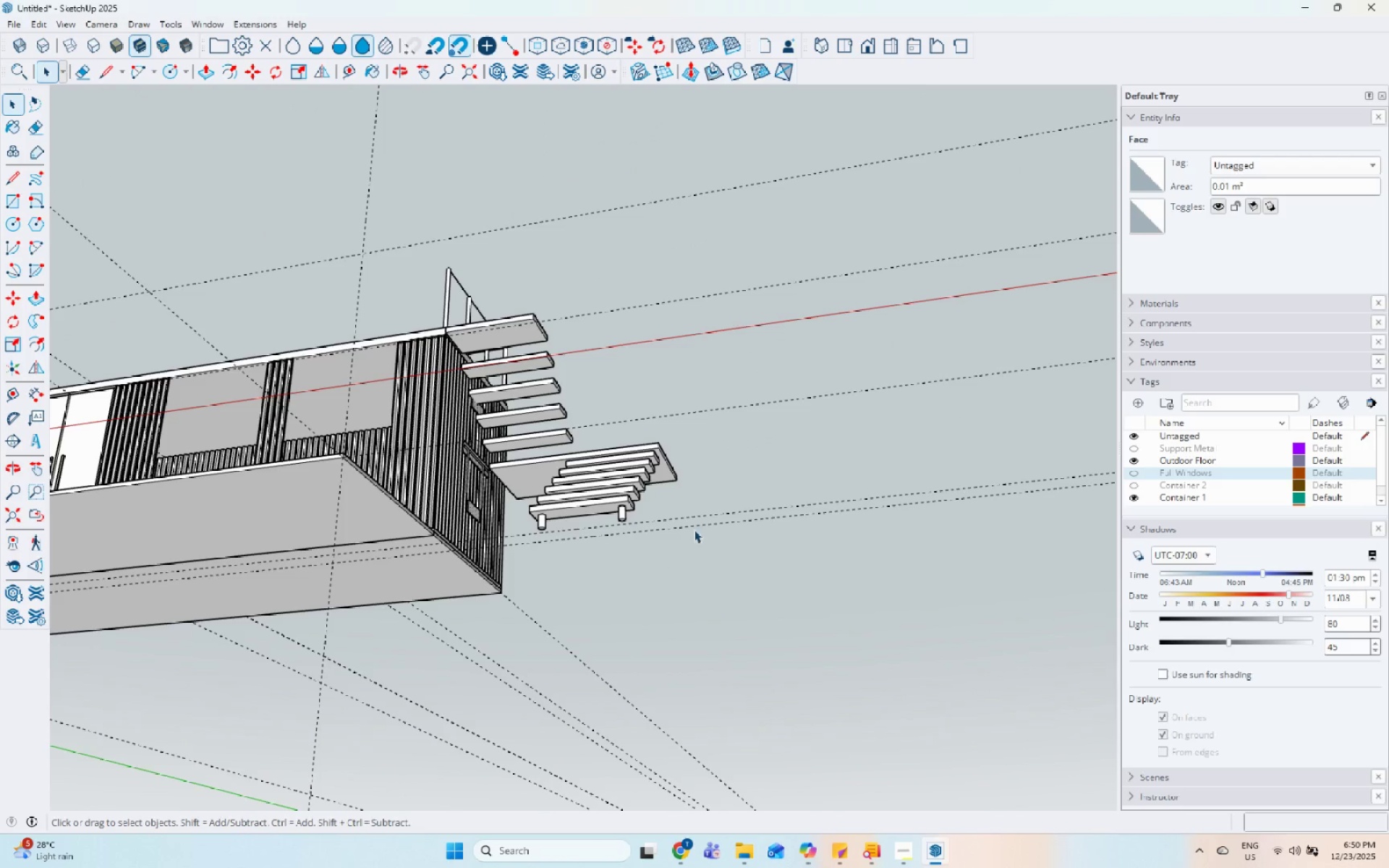 
scroll: coordinate [422, 671], scroll_direction: up, amount: 4.0
 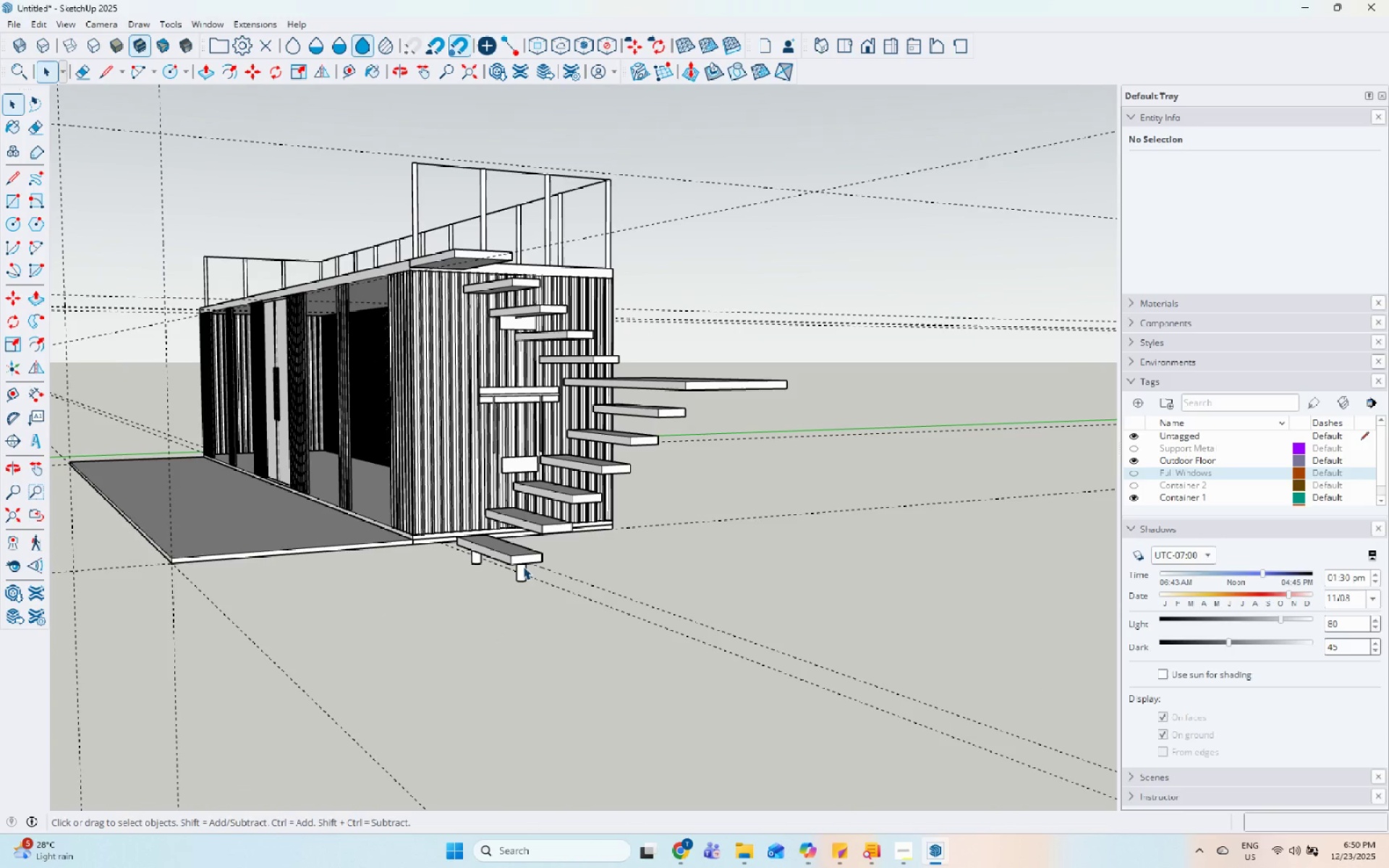 
left_click([524, 566])
 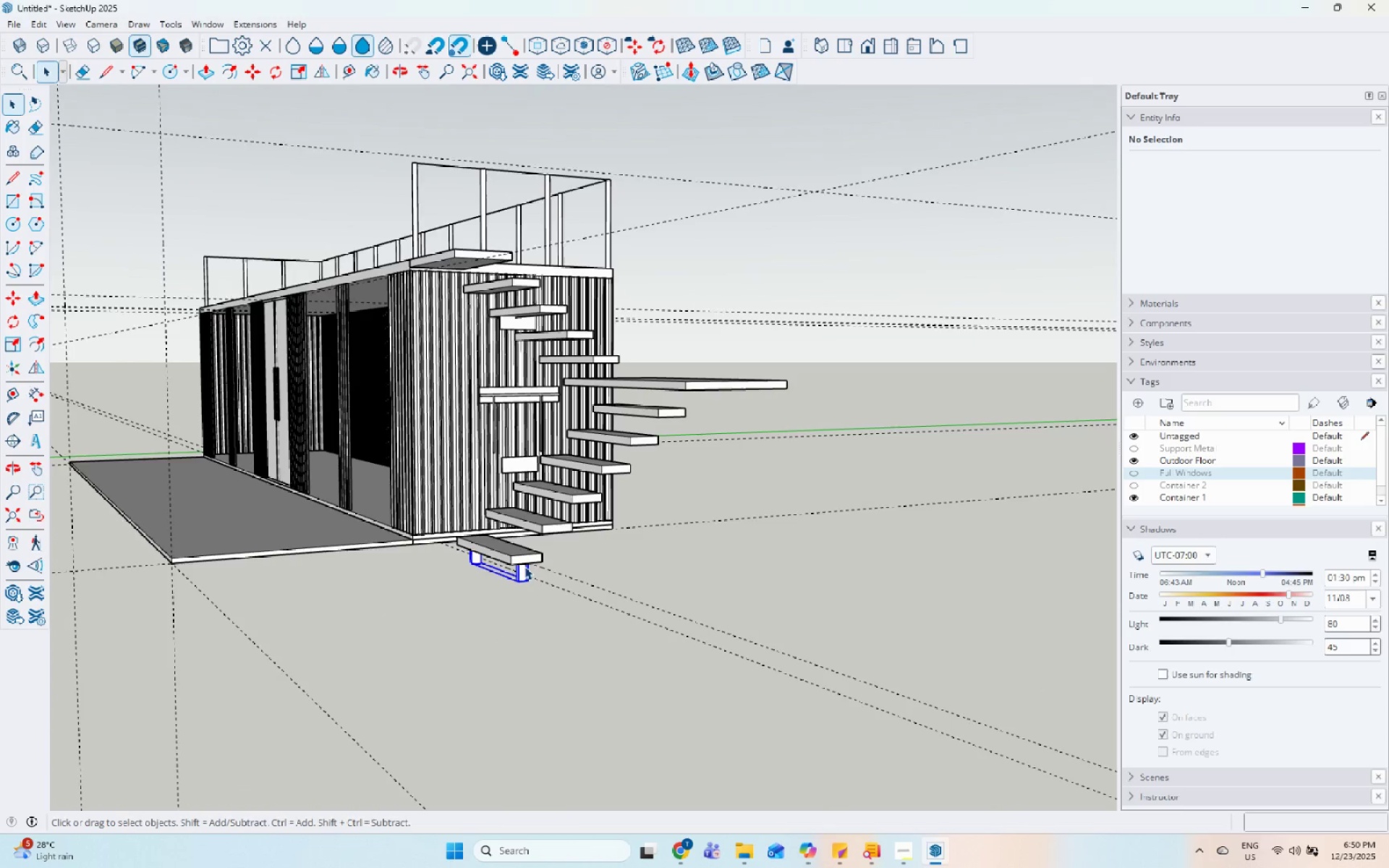 
key(M)
 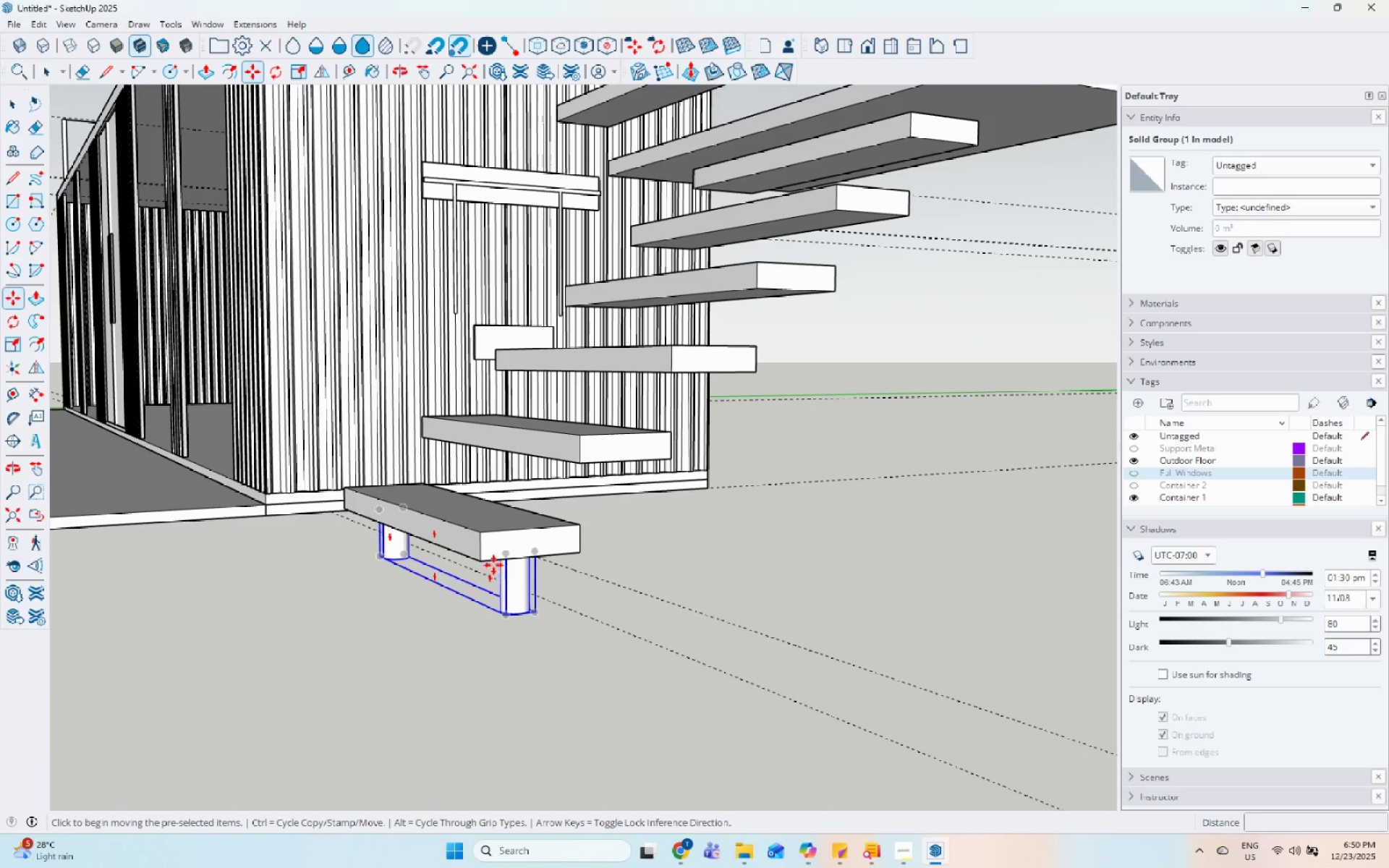 
scroll: coordinate [524, 566], scroll_direction: up, amount: 11.0
 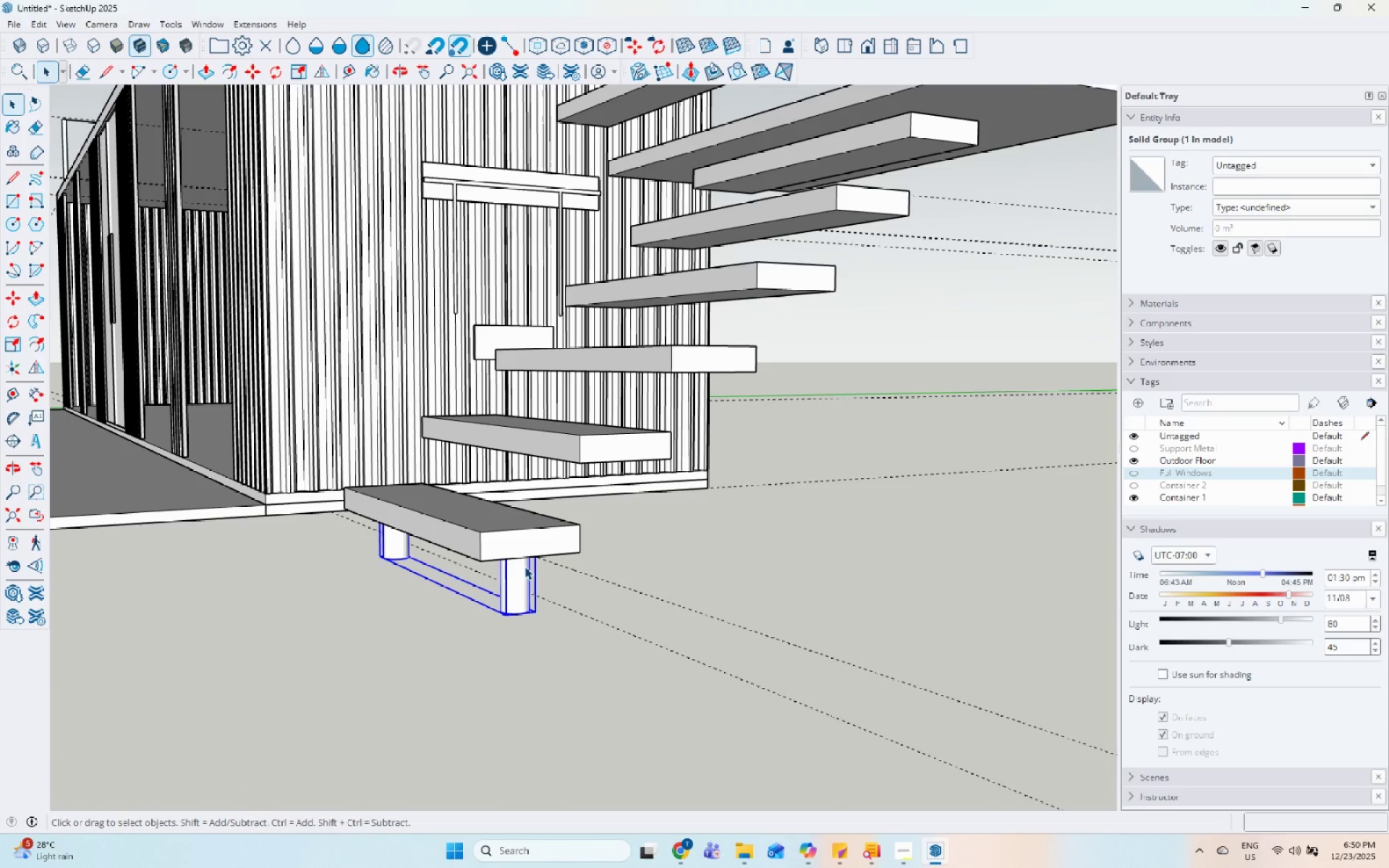 
key(Control+ControlLeft)
 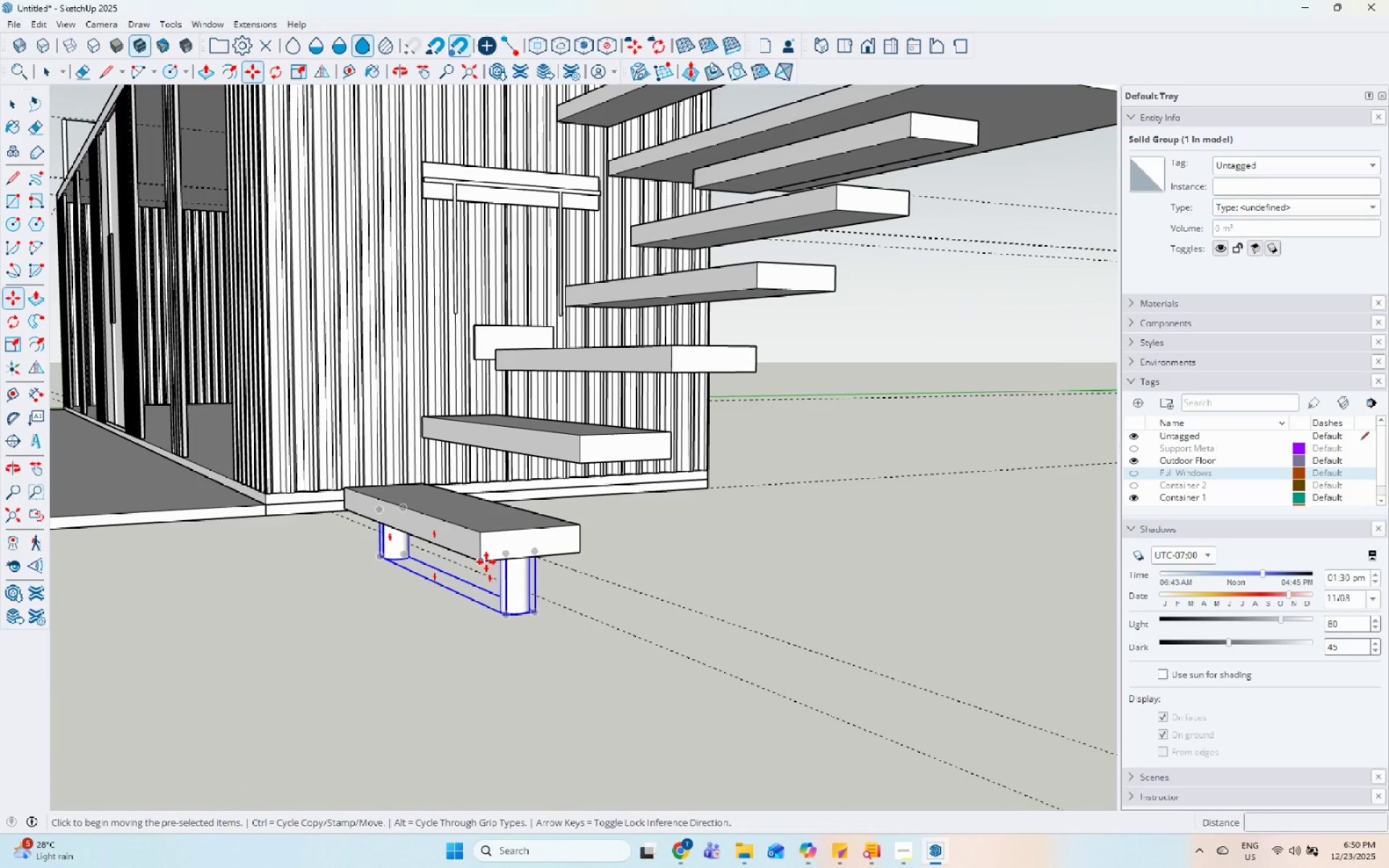 
left_click([486, 562])
 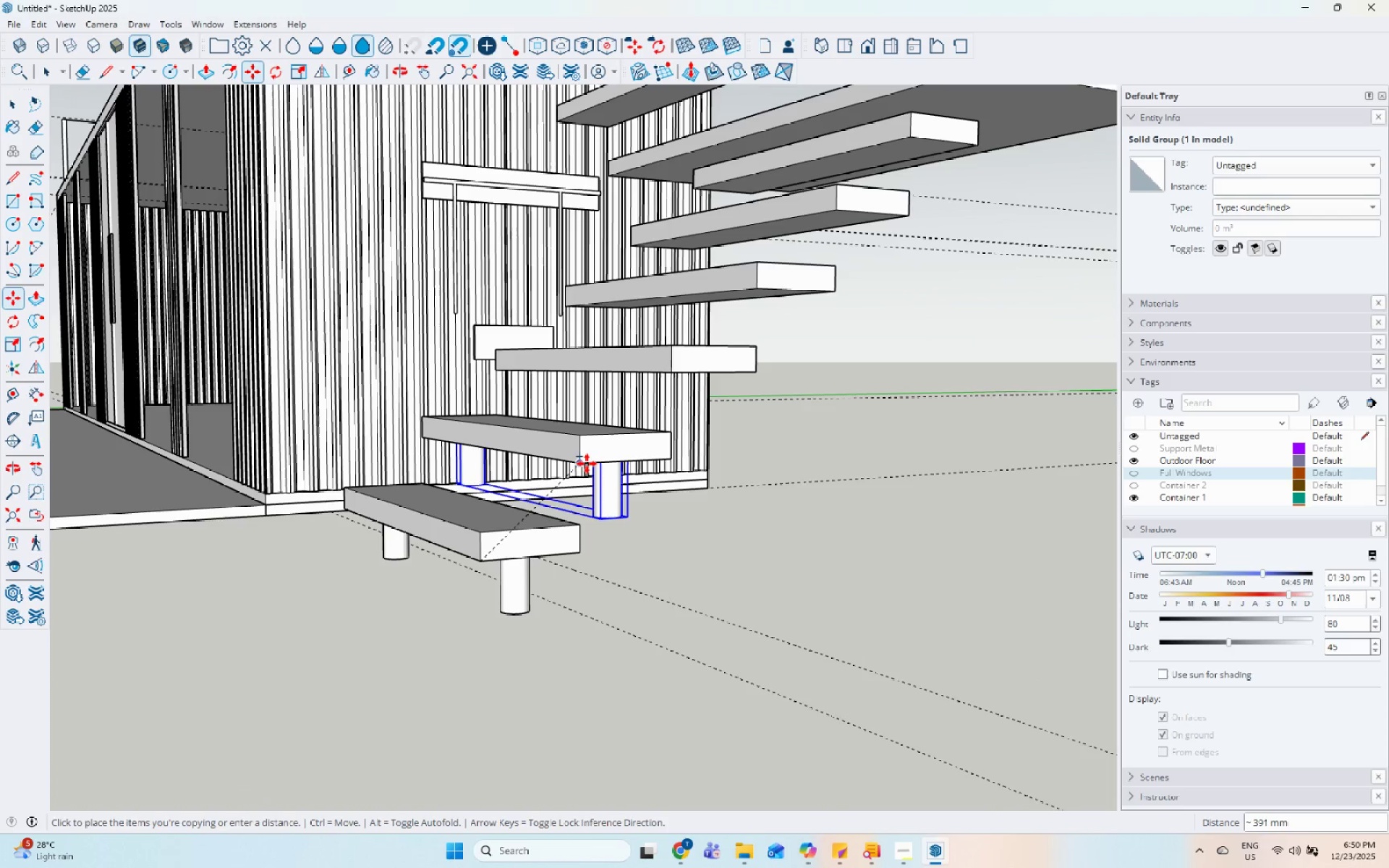 
left_click([587, 464])
 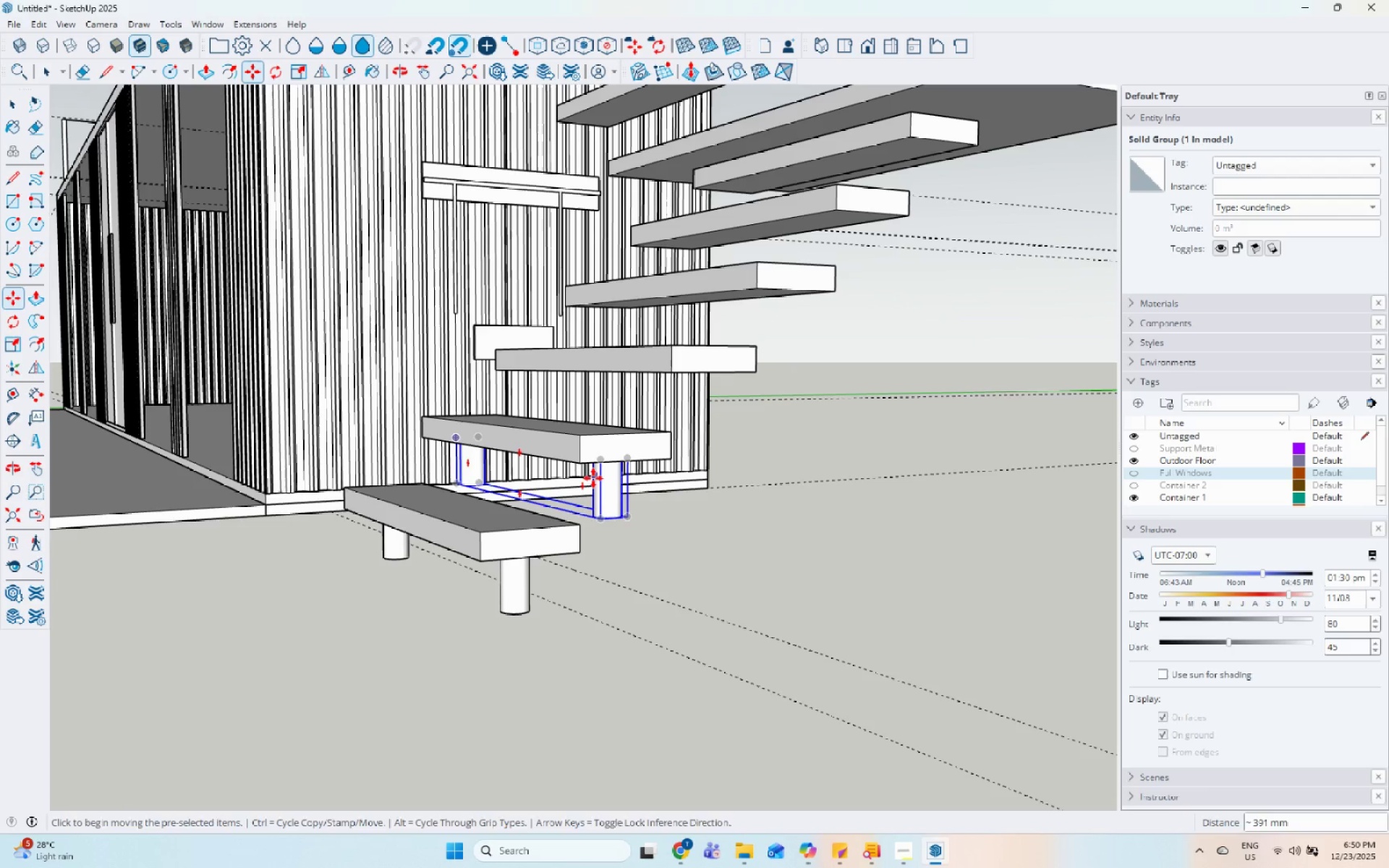 
key(Space)
 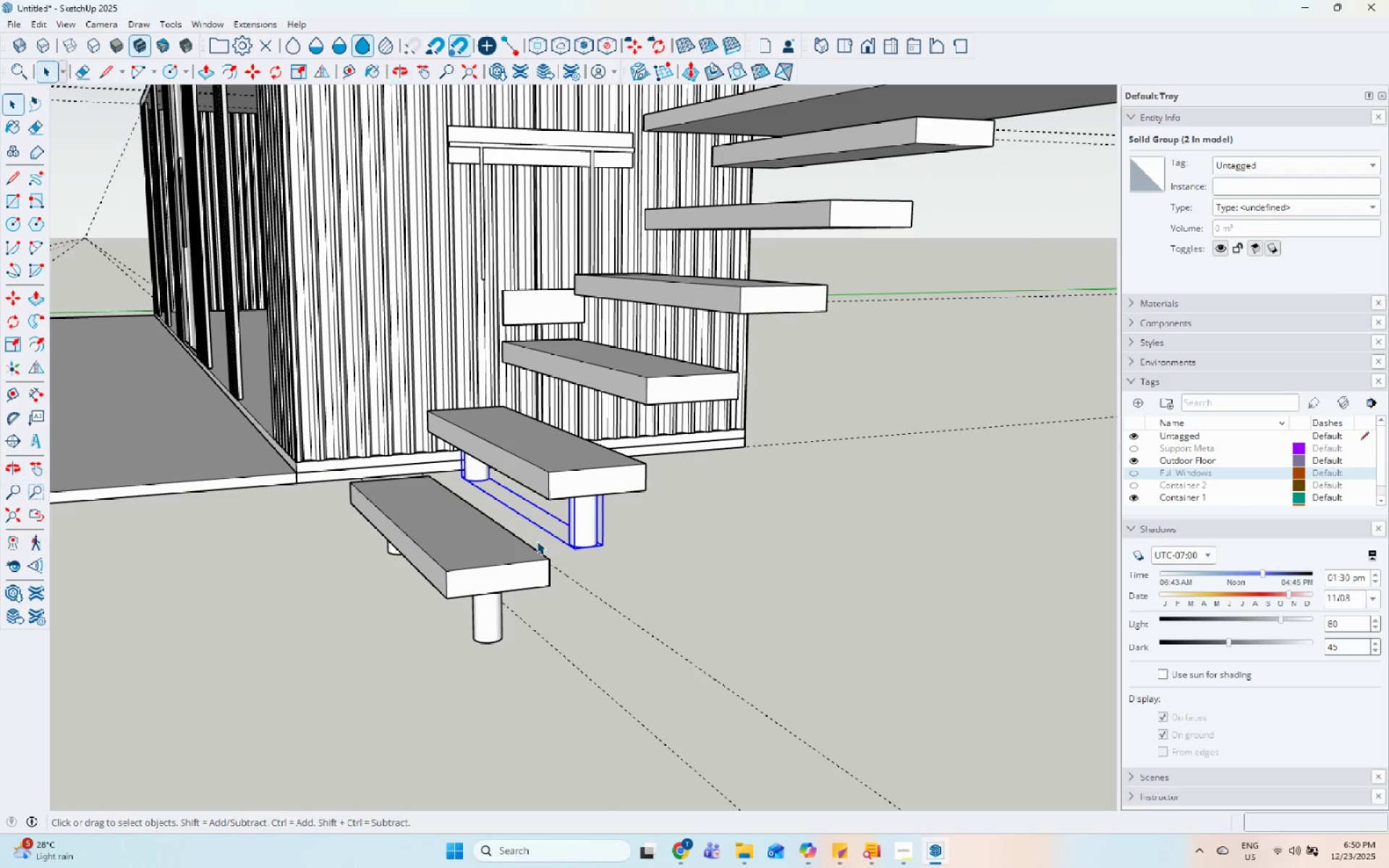 
key(S)
 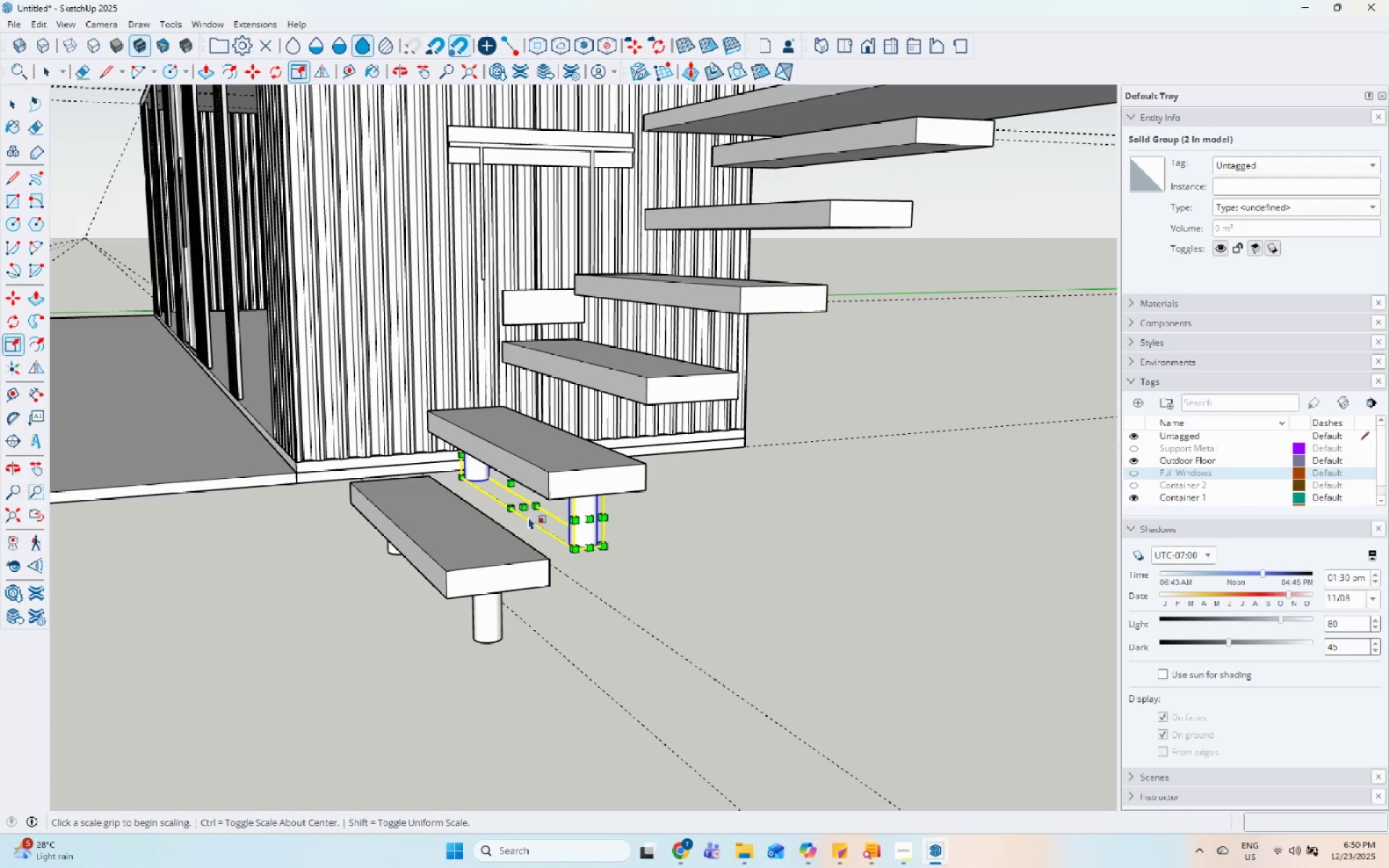 
left_click([526, 512])
 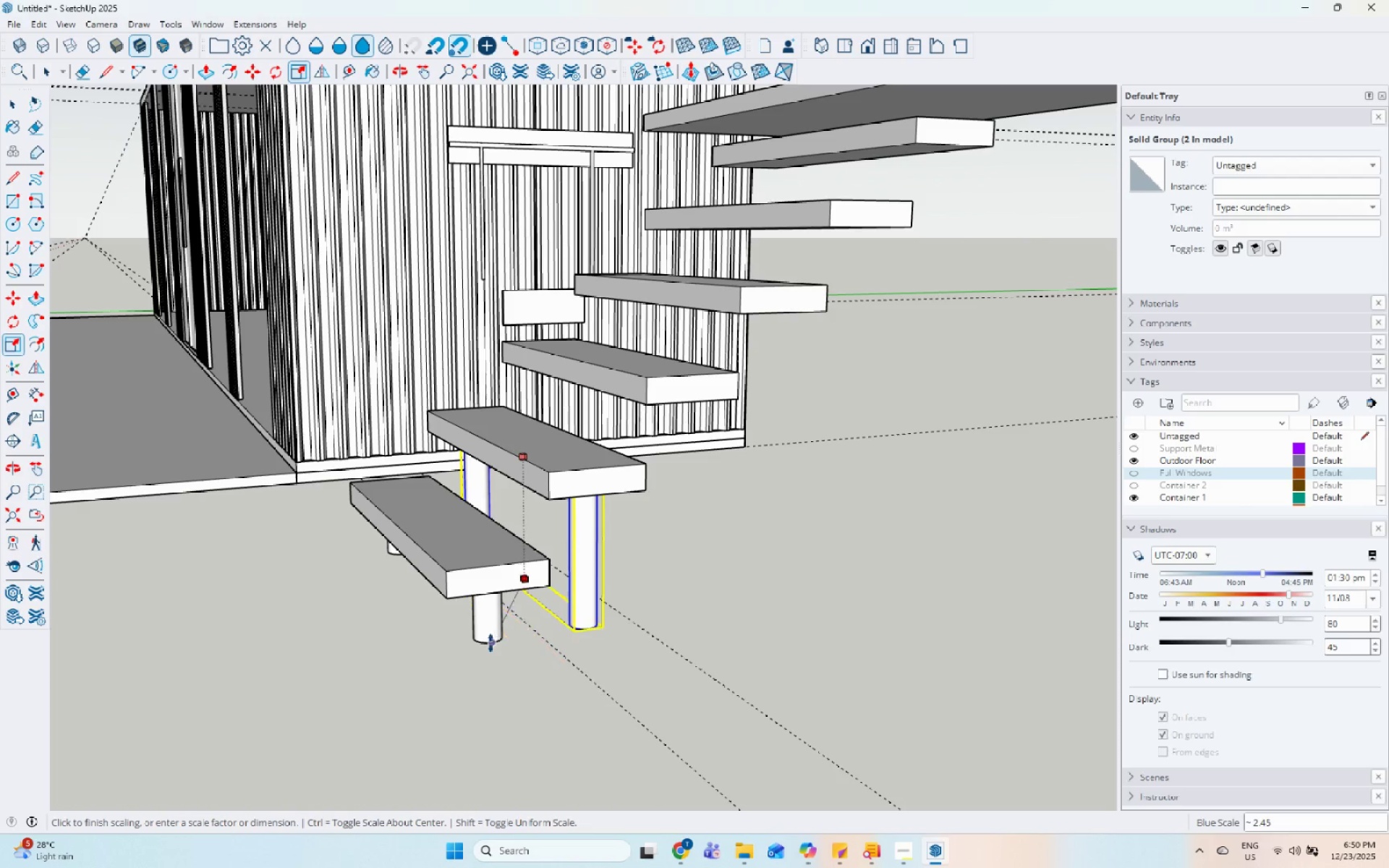 
left_click([483, 647])
 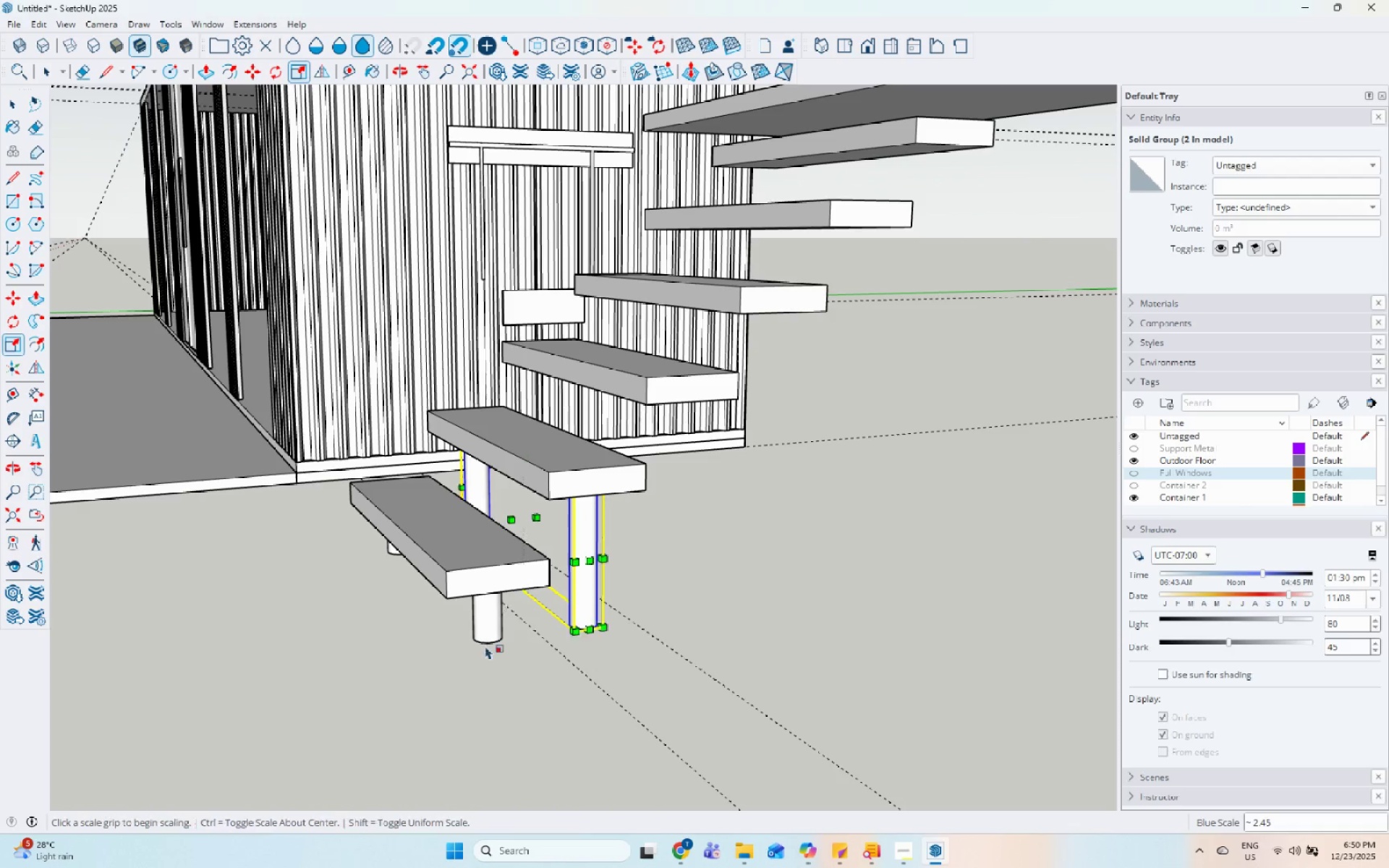 
key(Space)
 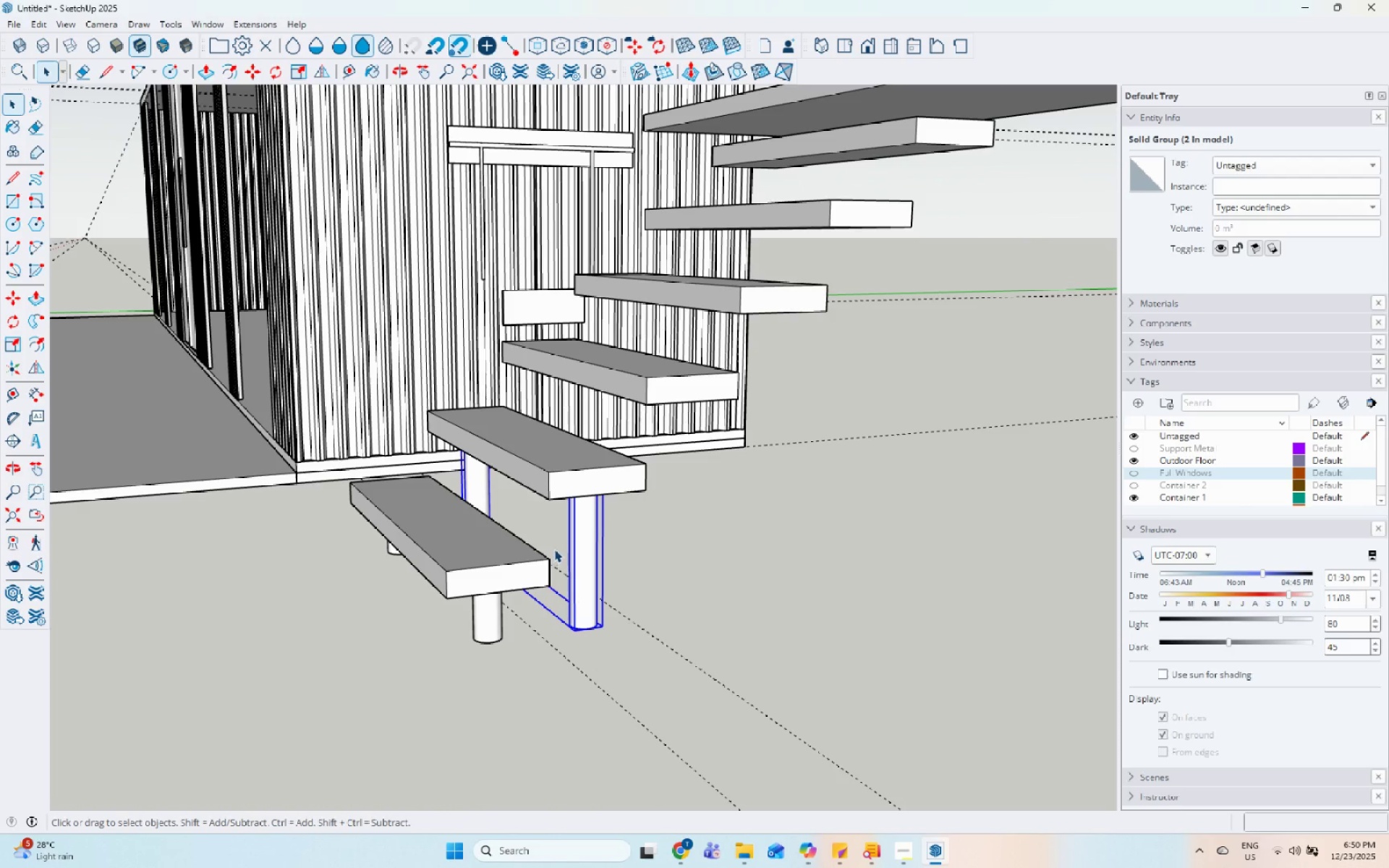 
key(M)
 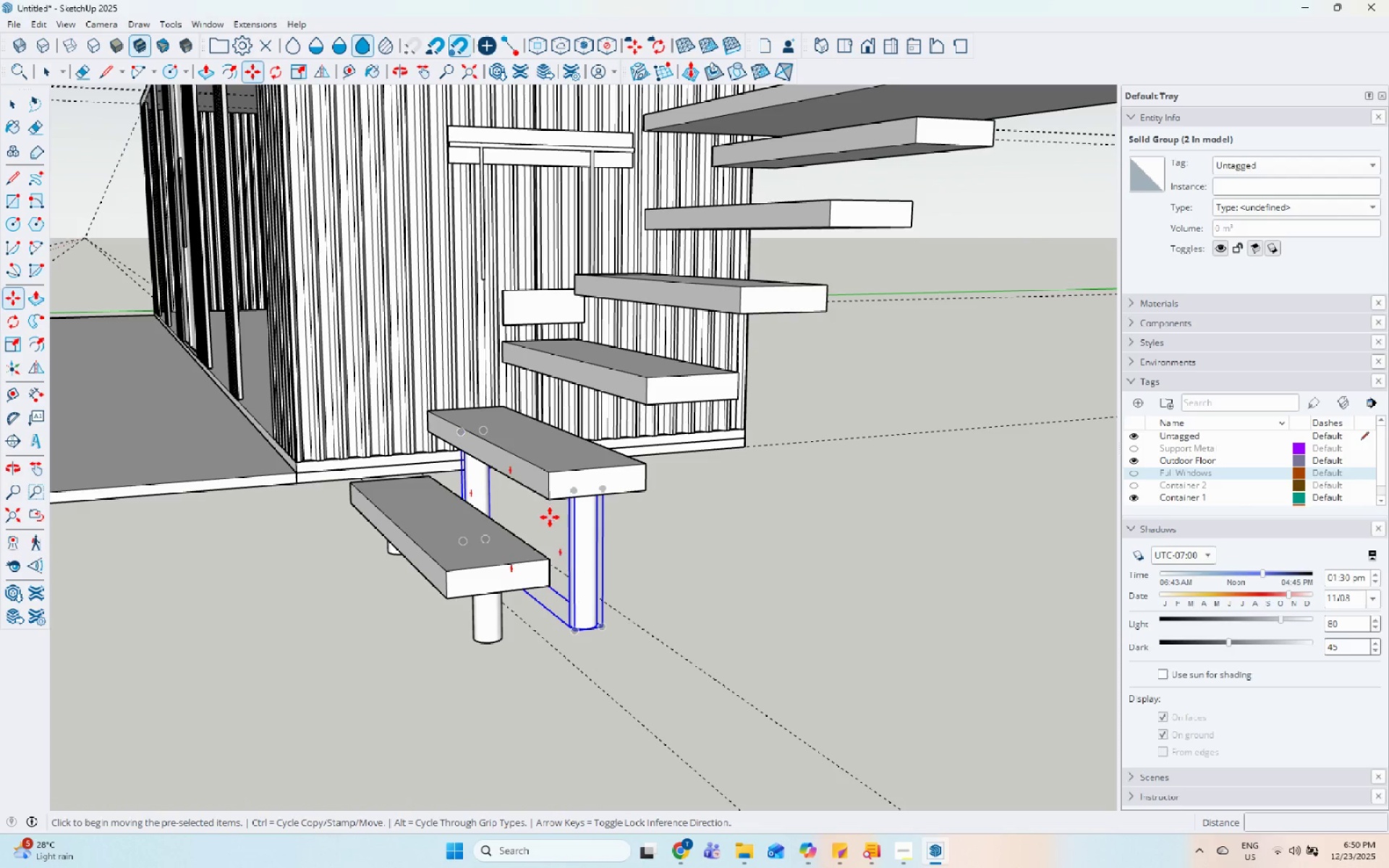 
key(Control+ControlLeft)
 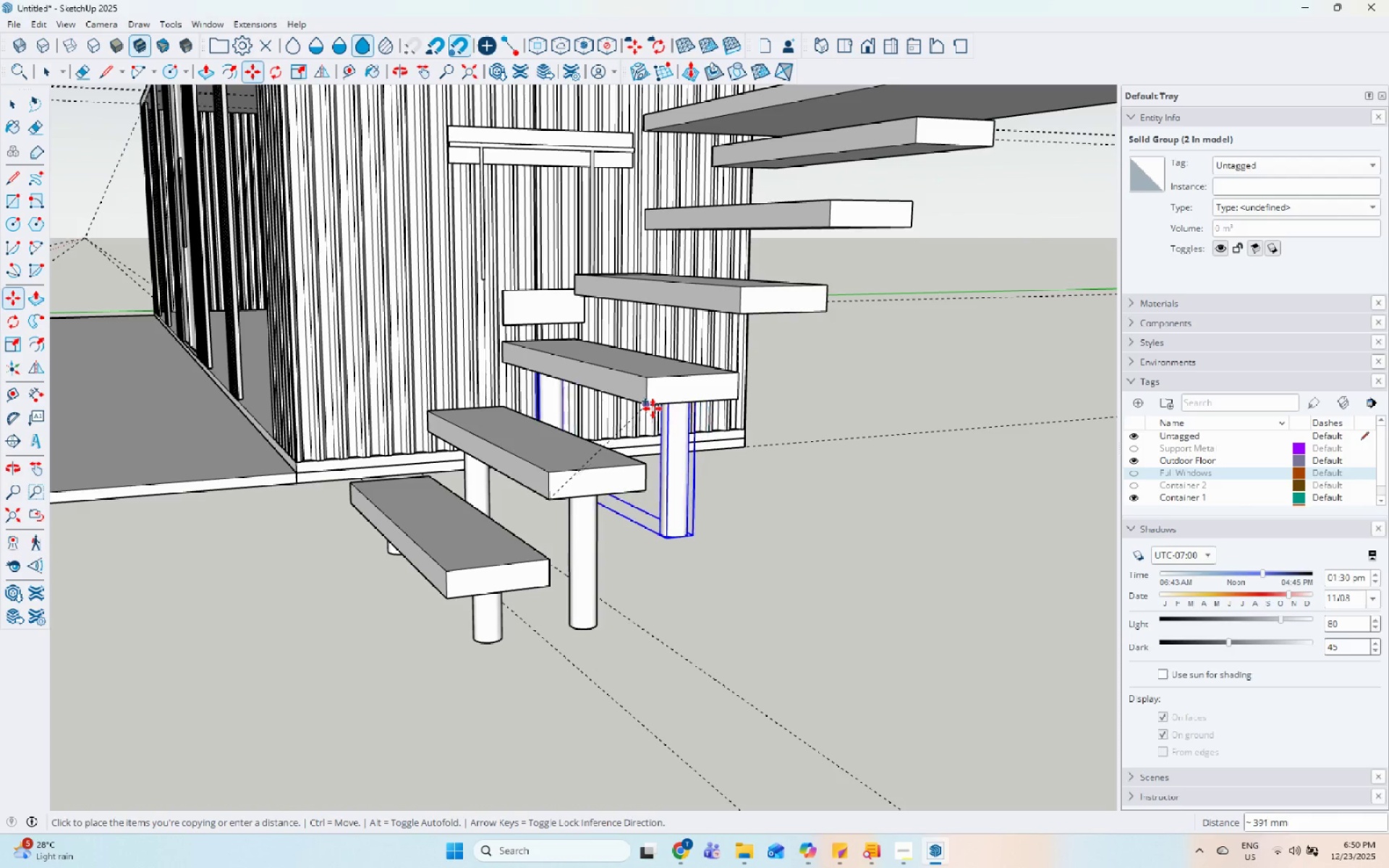 
left_click([650, 409])
 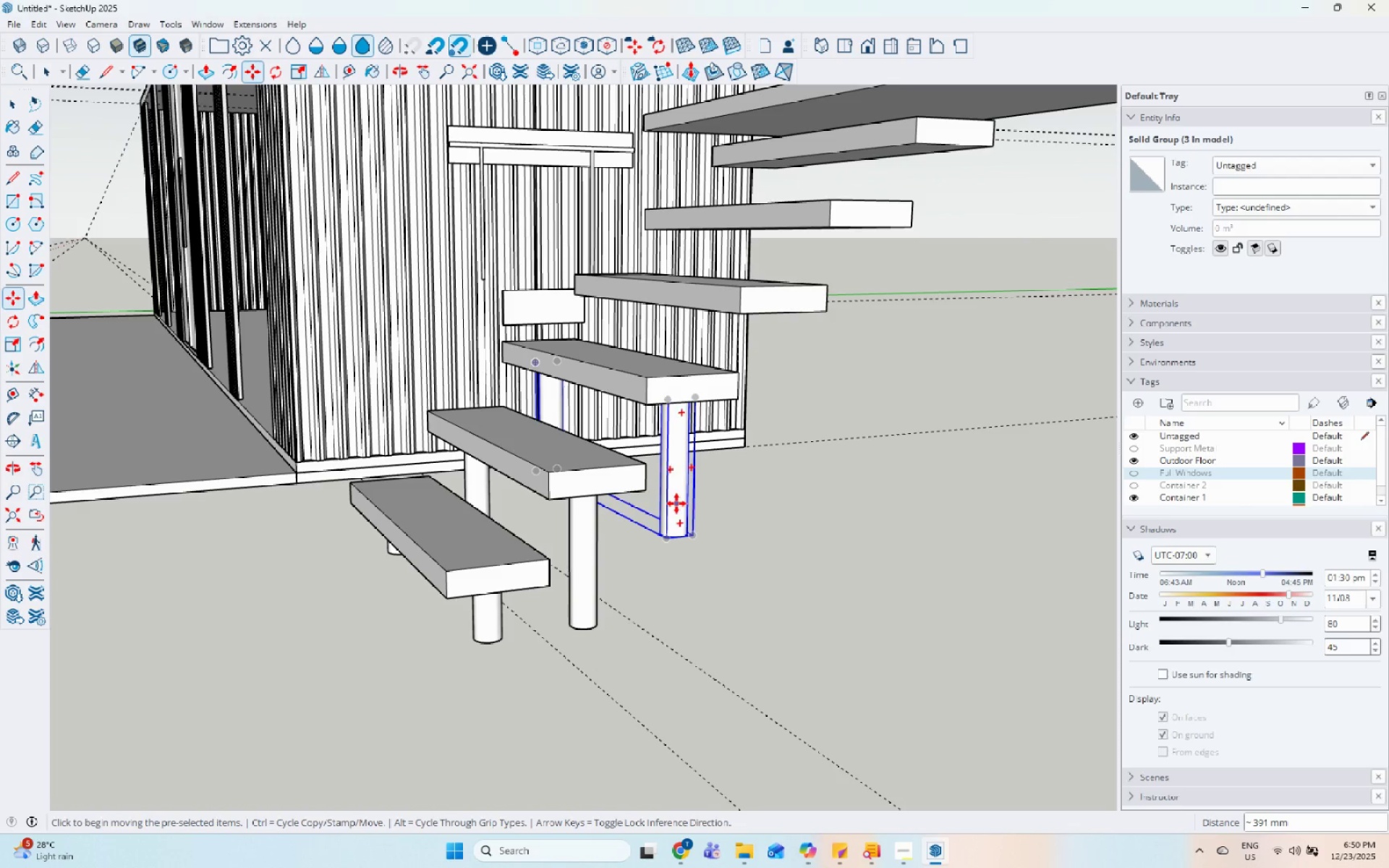 
key(S)
 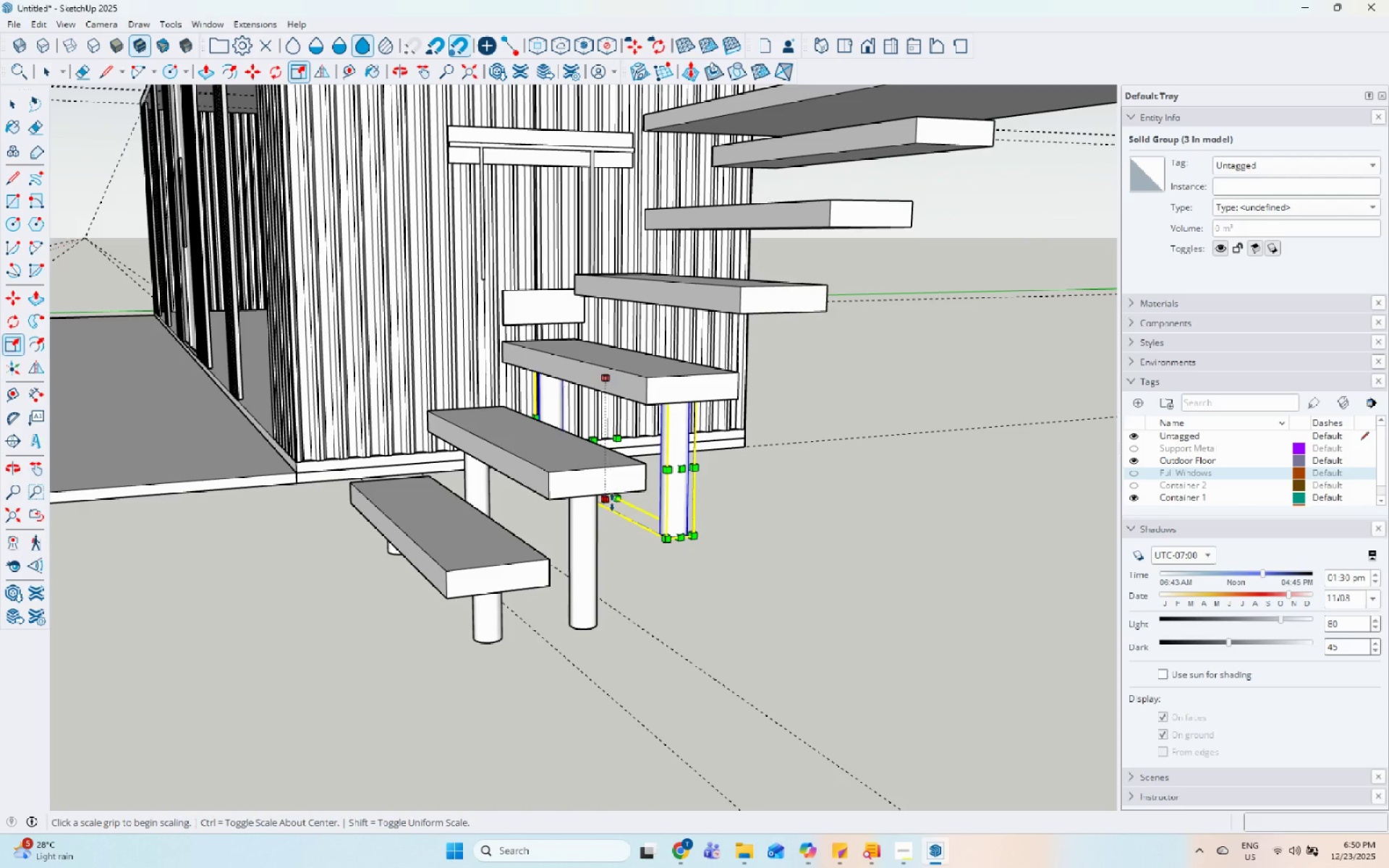 
left_click([606, 500])
 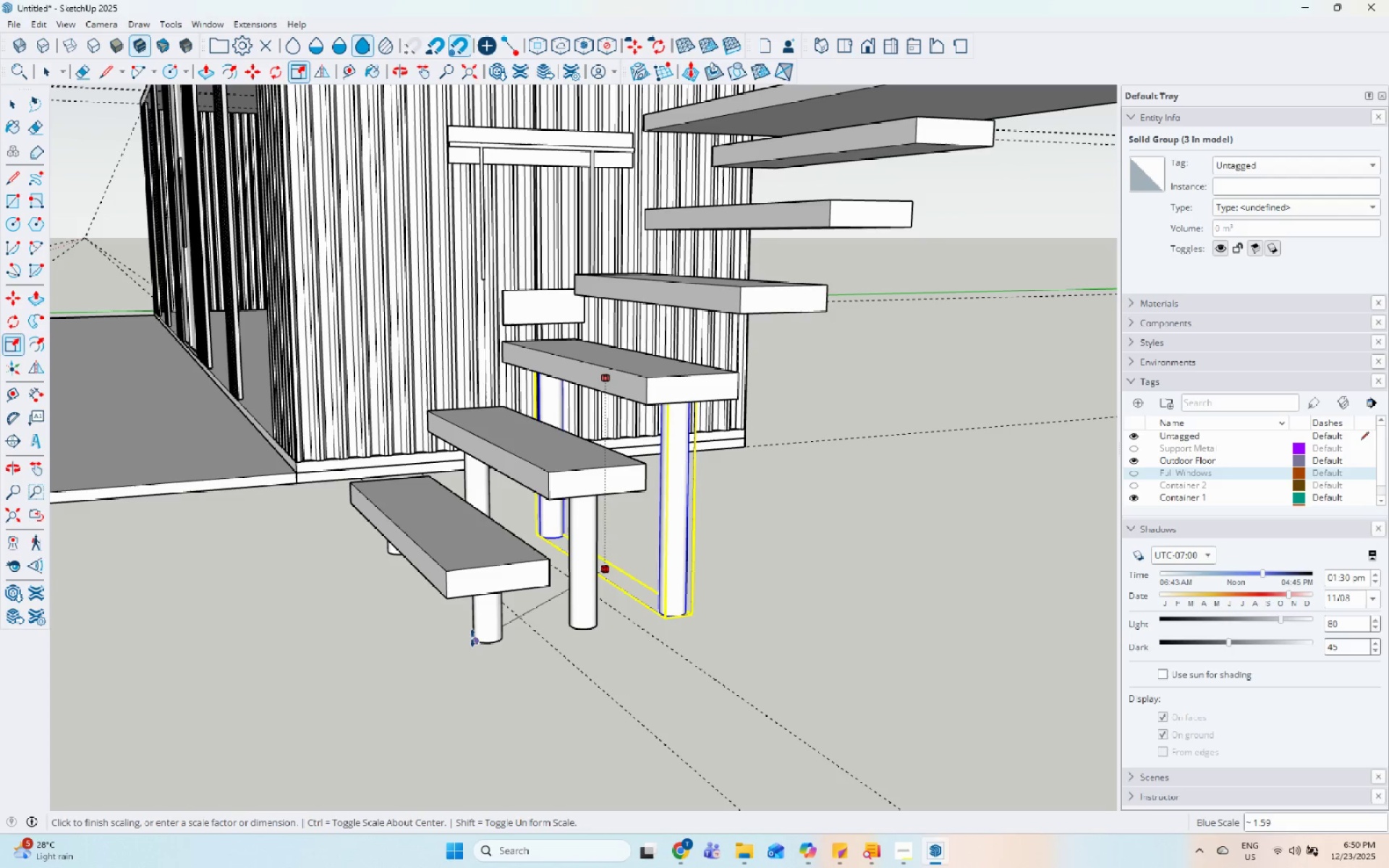 
key(Space)
 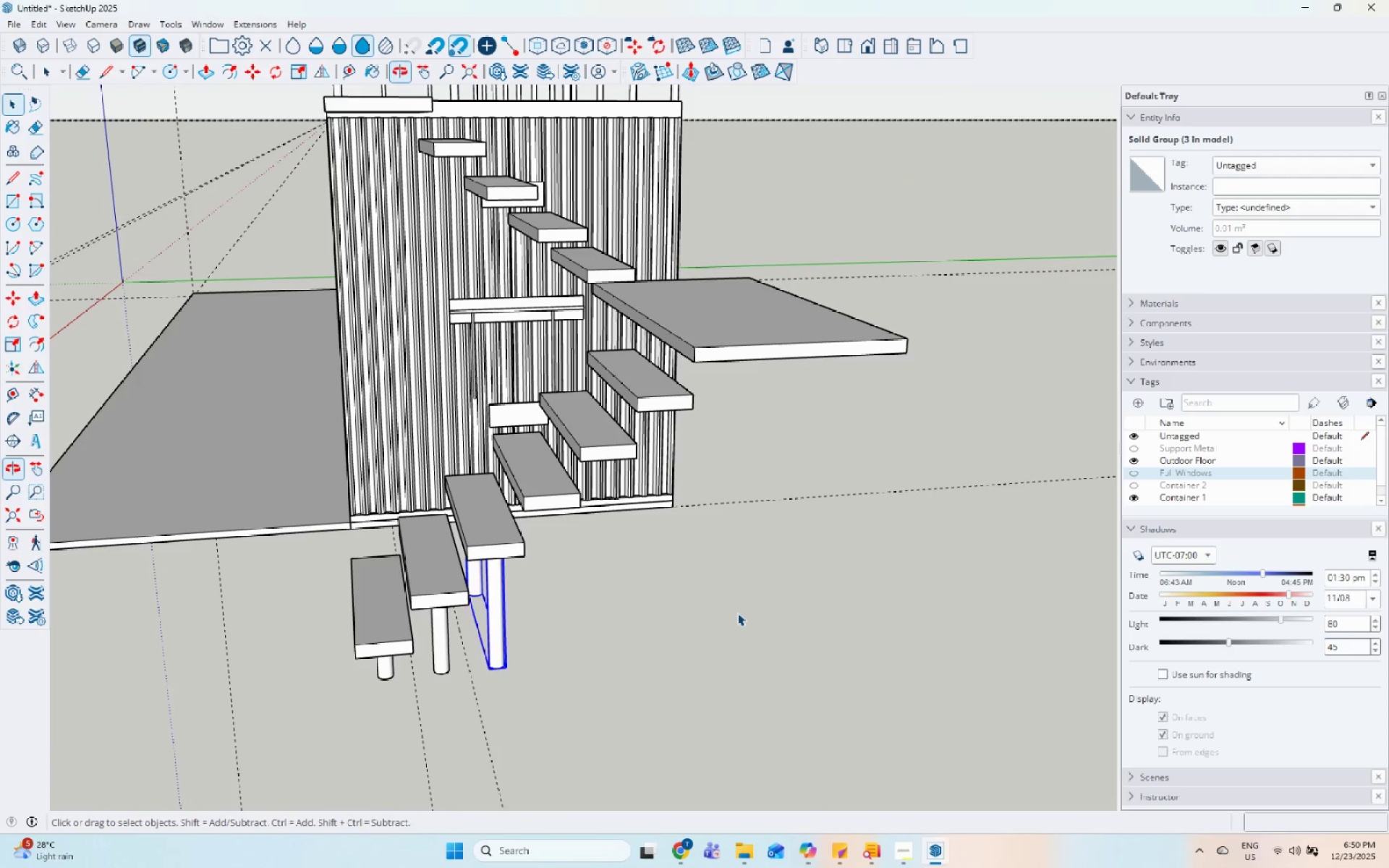 
scroll: coordinate [543, 621], scroll_direction: down, amount: 6.0
 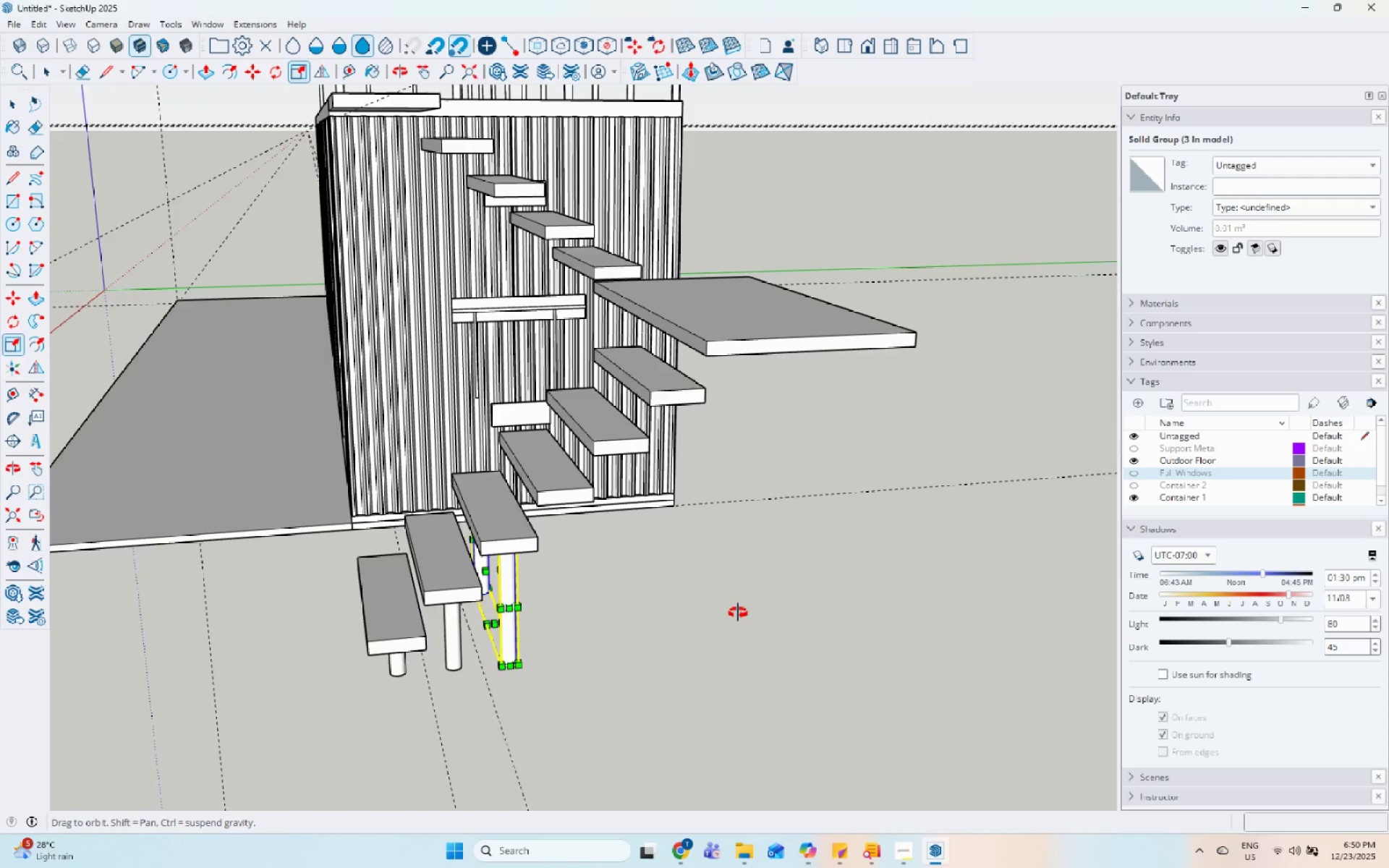 
left_click([737, 613])
 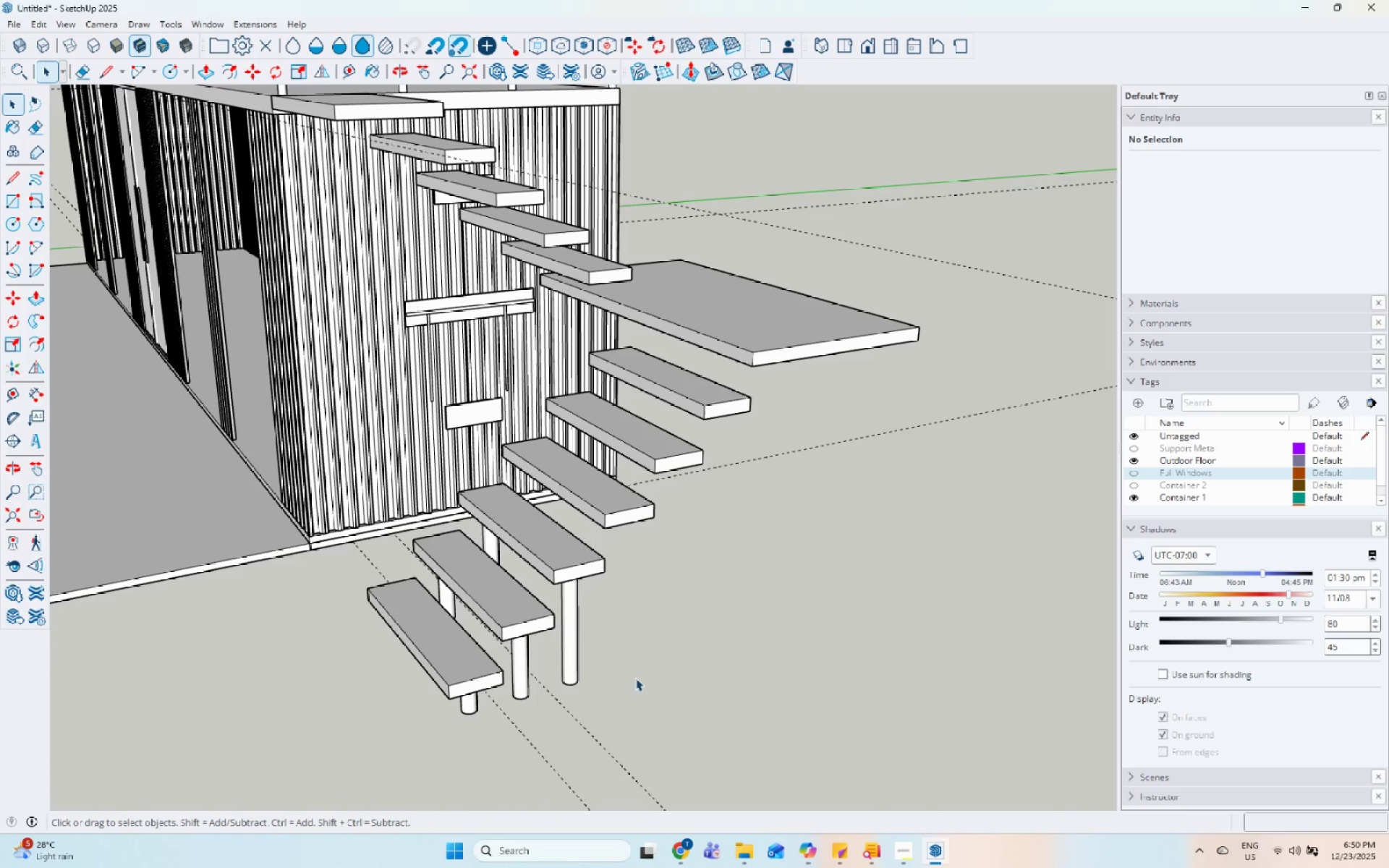 
left_click([571, 624])
 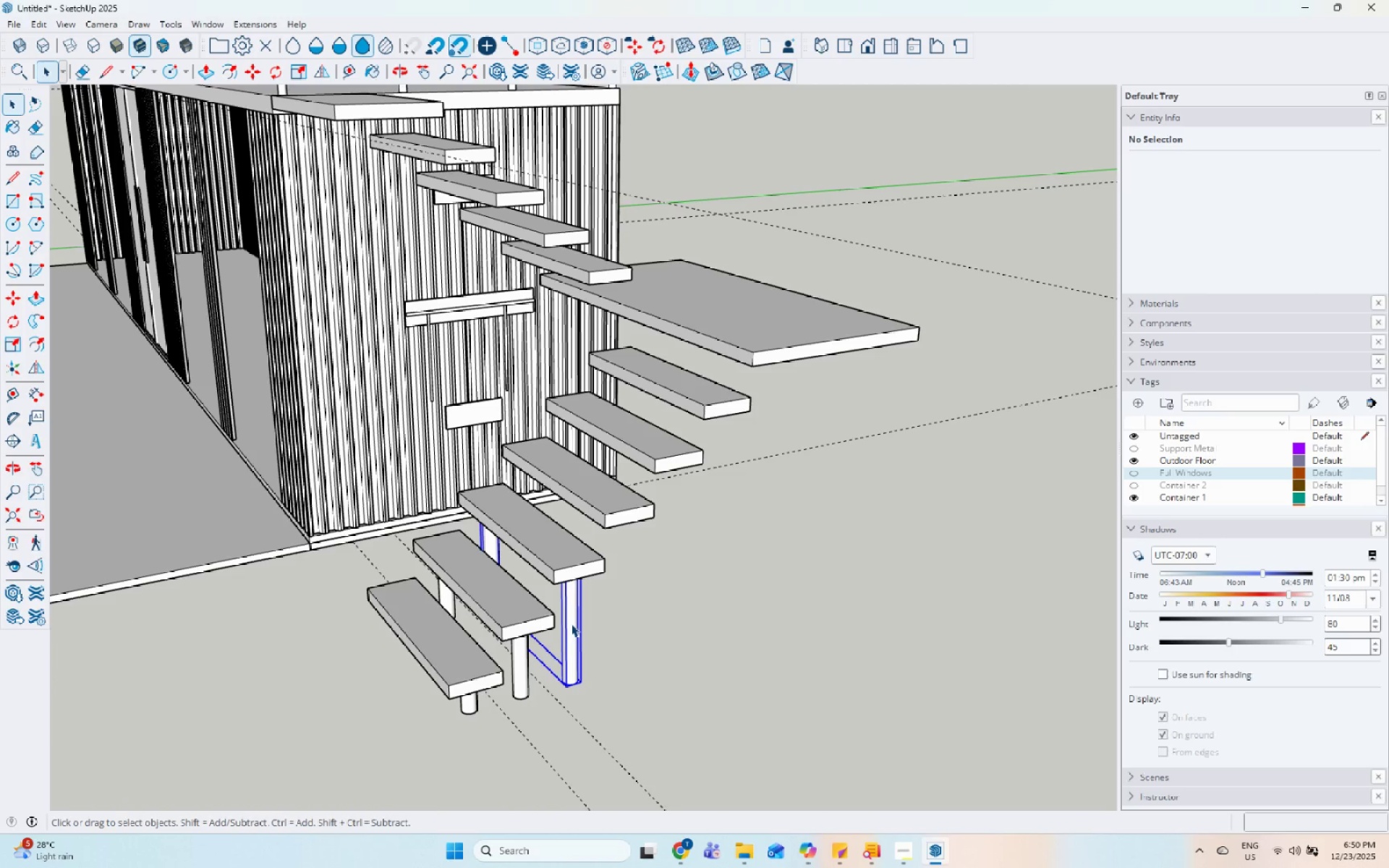 
key(M)
 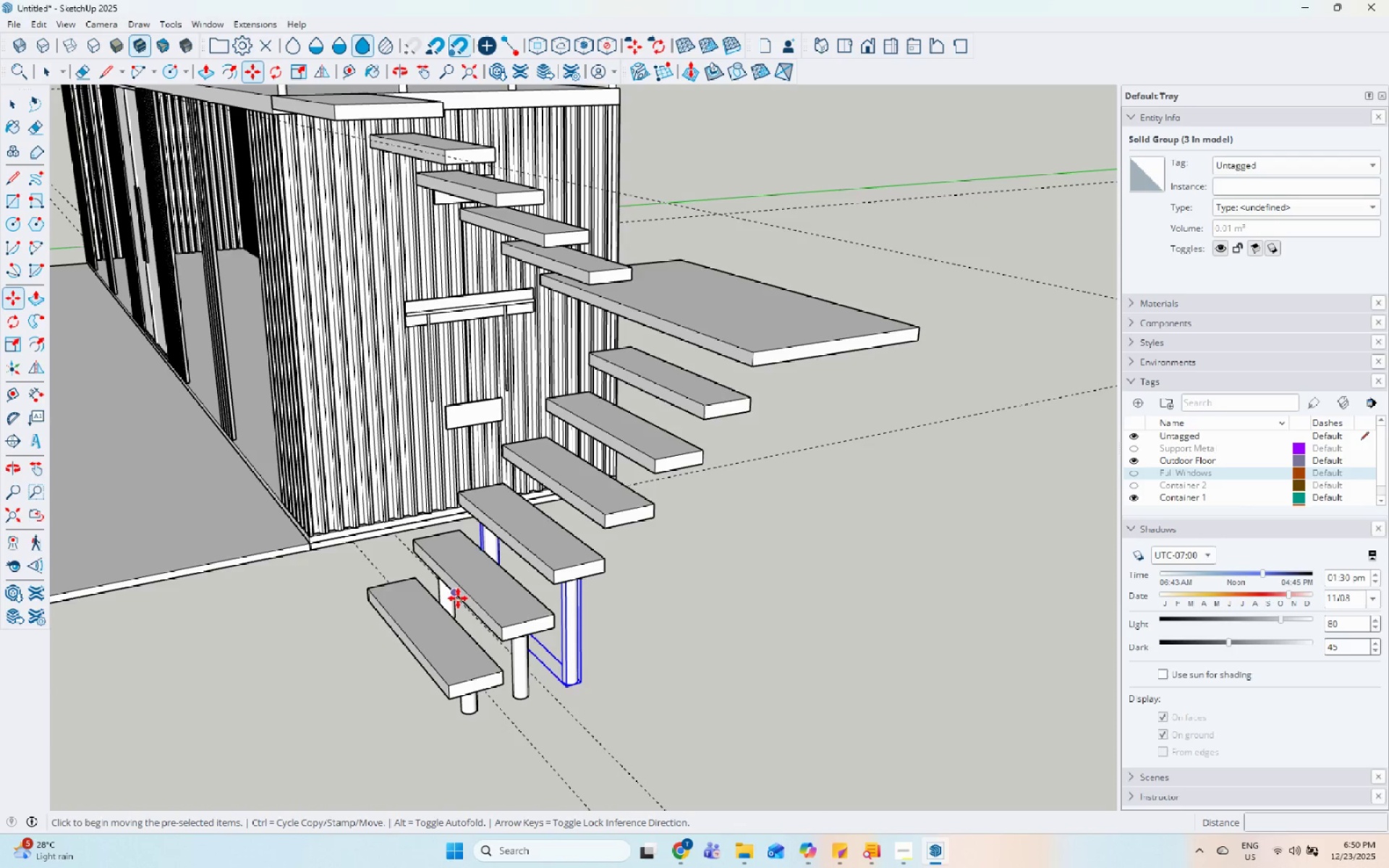 
scroll: coordinate [608, 614], scroll_direction: up, amount: 4.0
 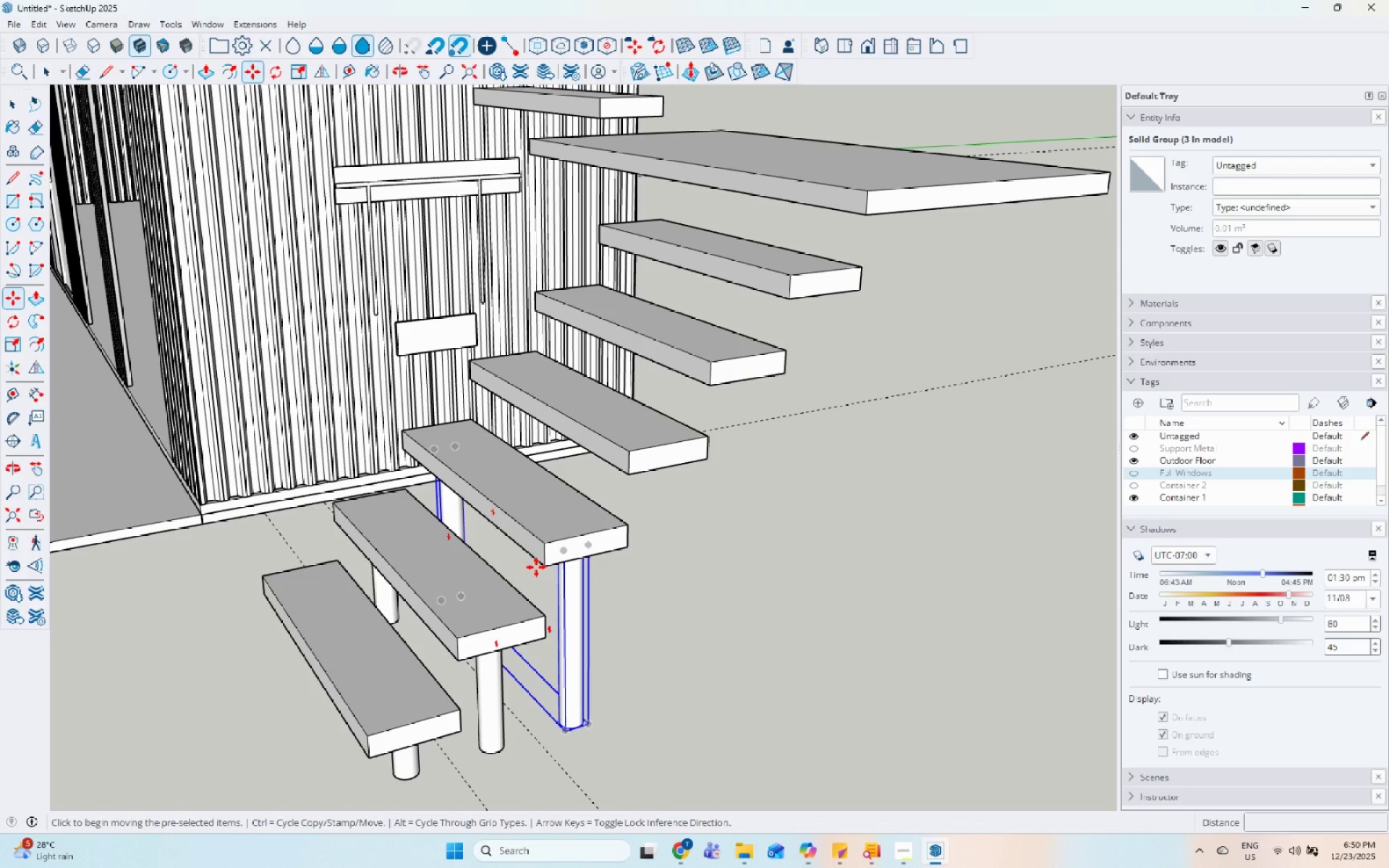 
left_click([543, 566])
 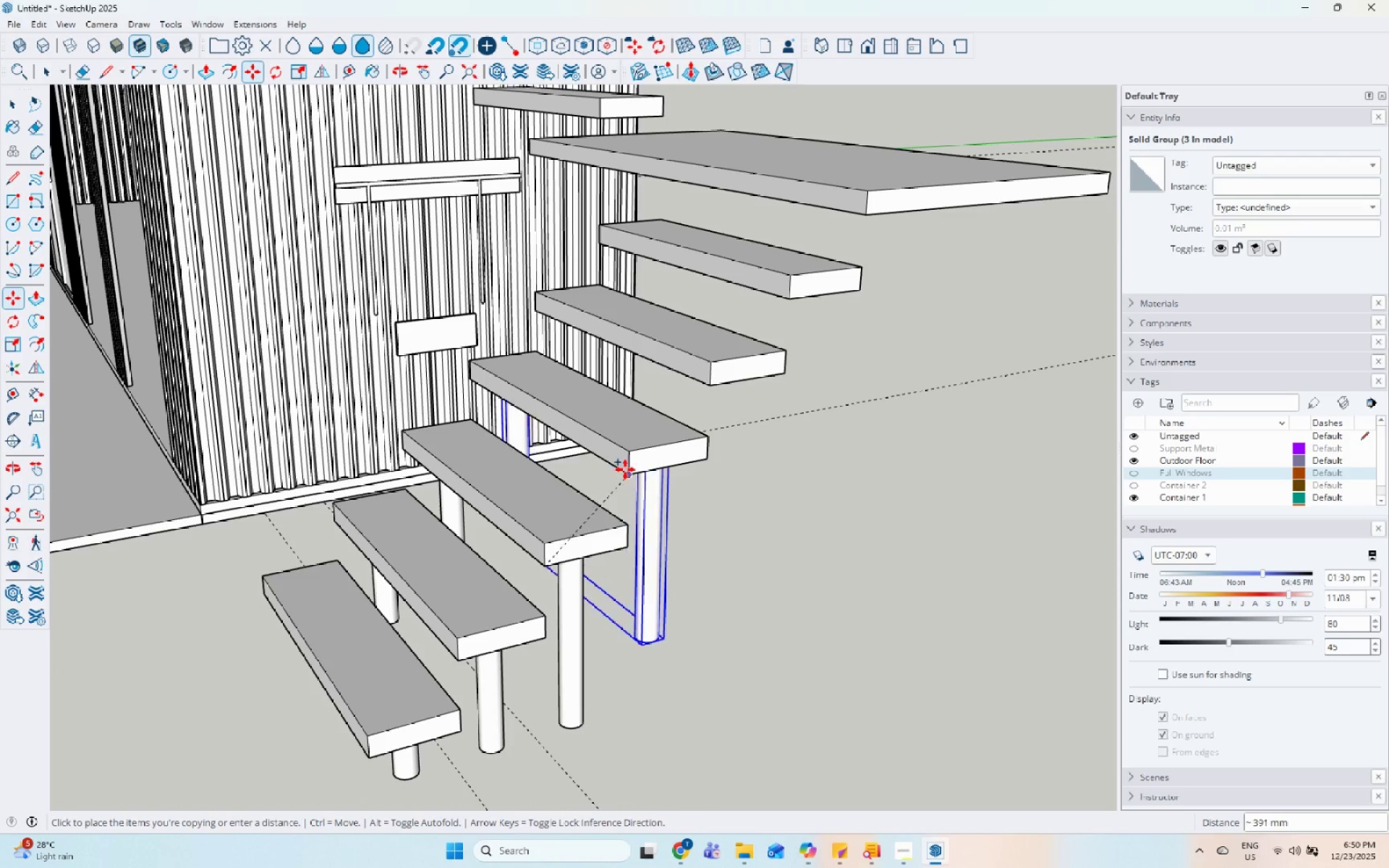 
key(Control+ControlLeft)
 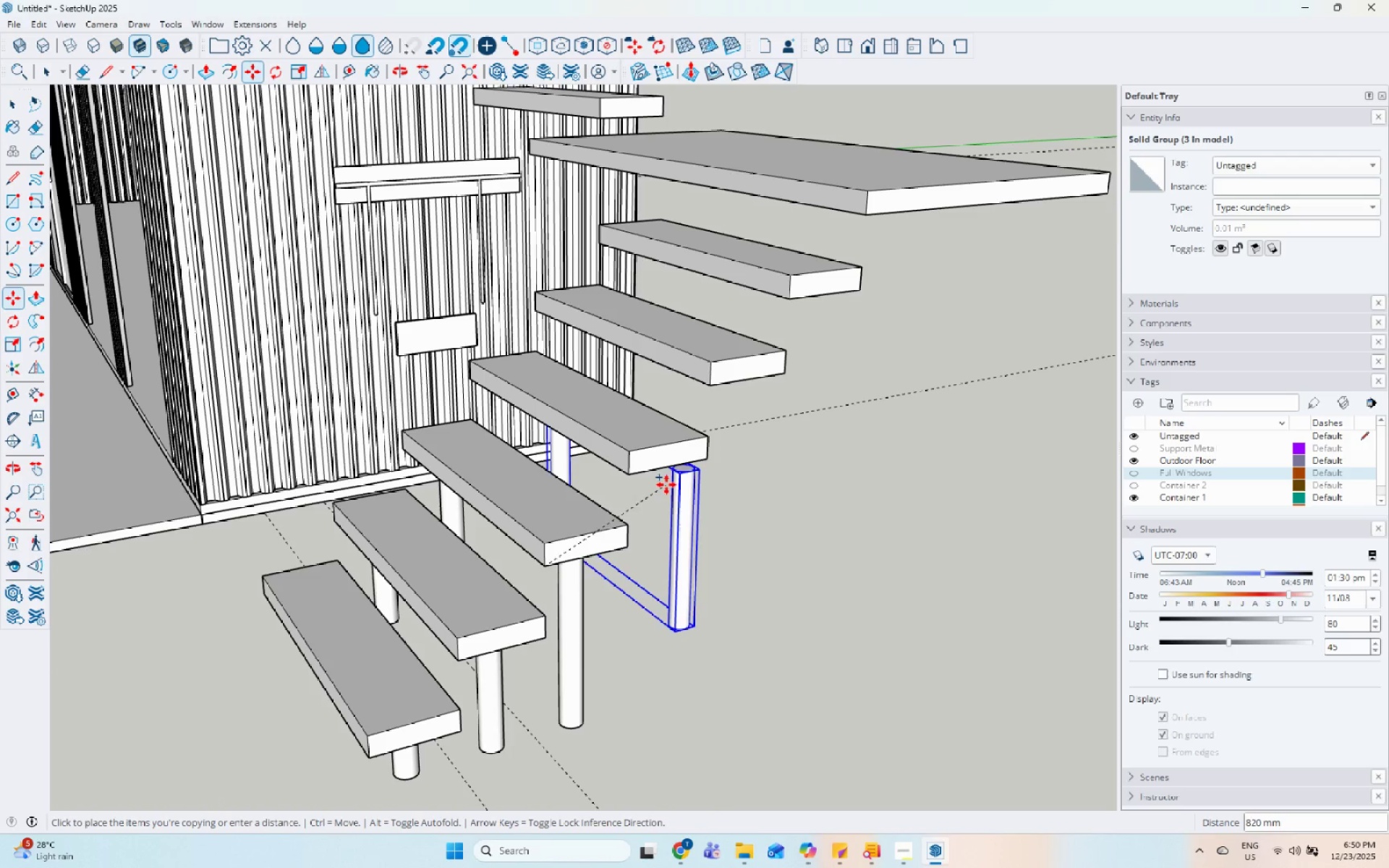 
left_click([630, 475])
 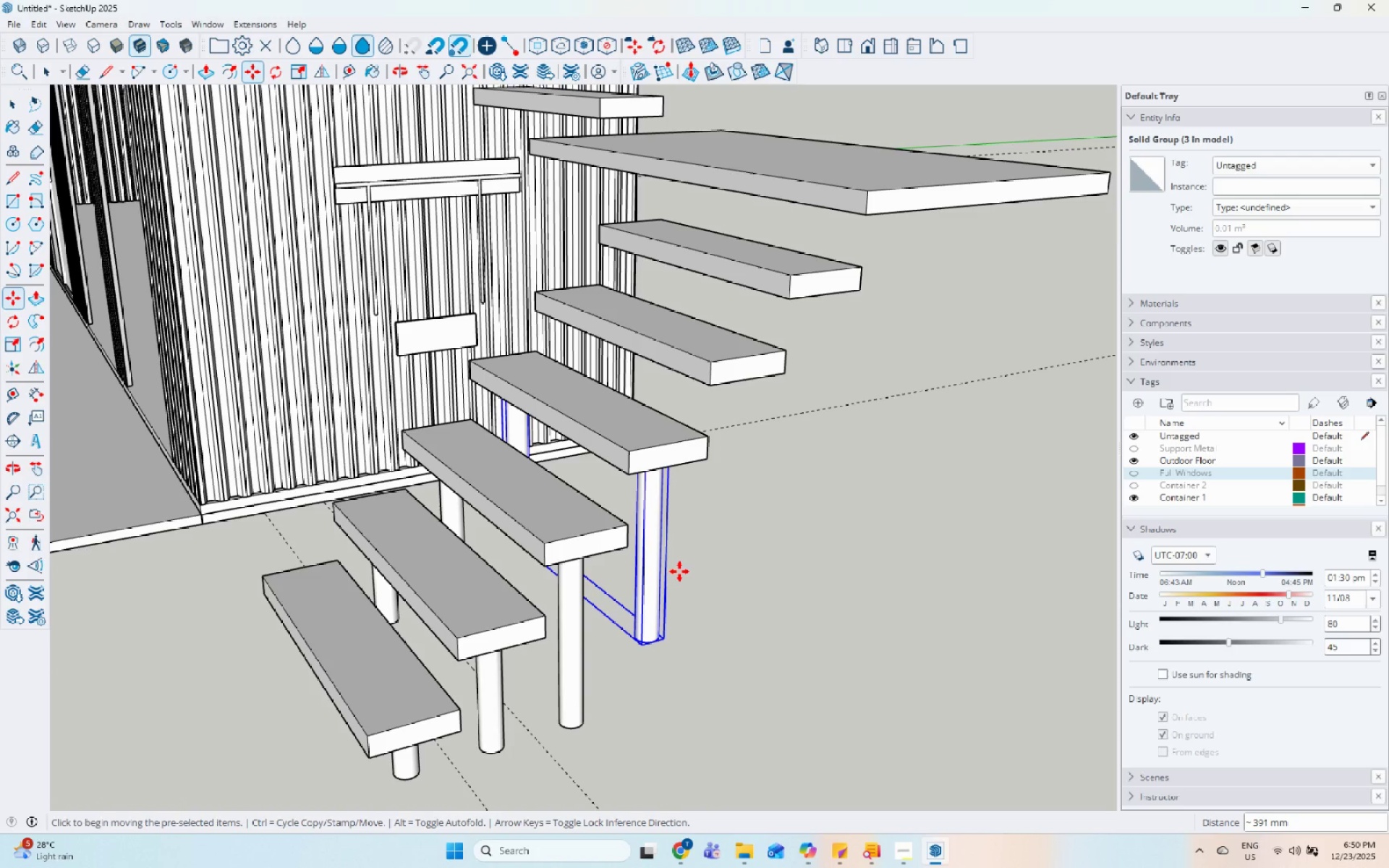 
key(S)
 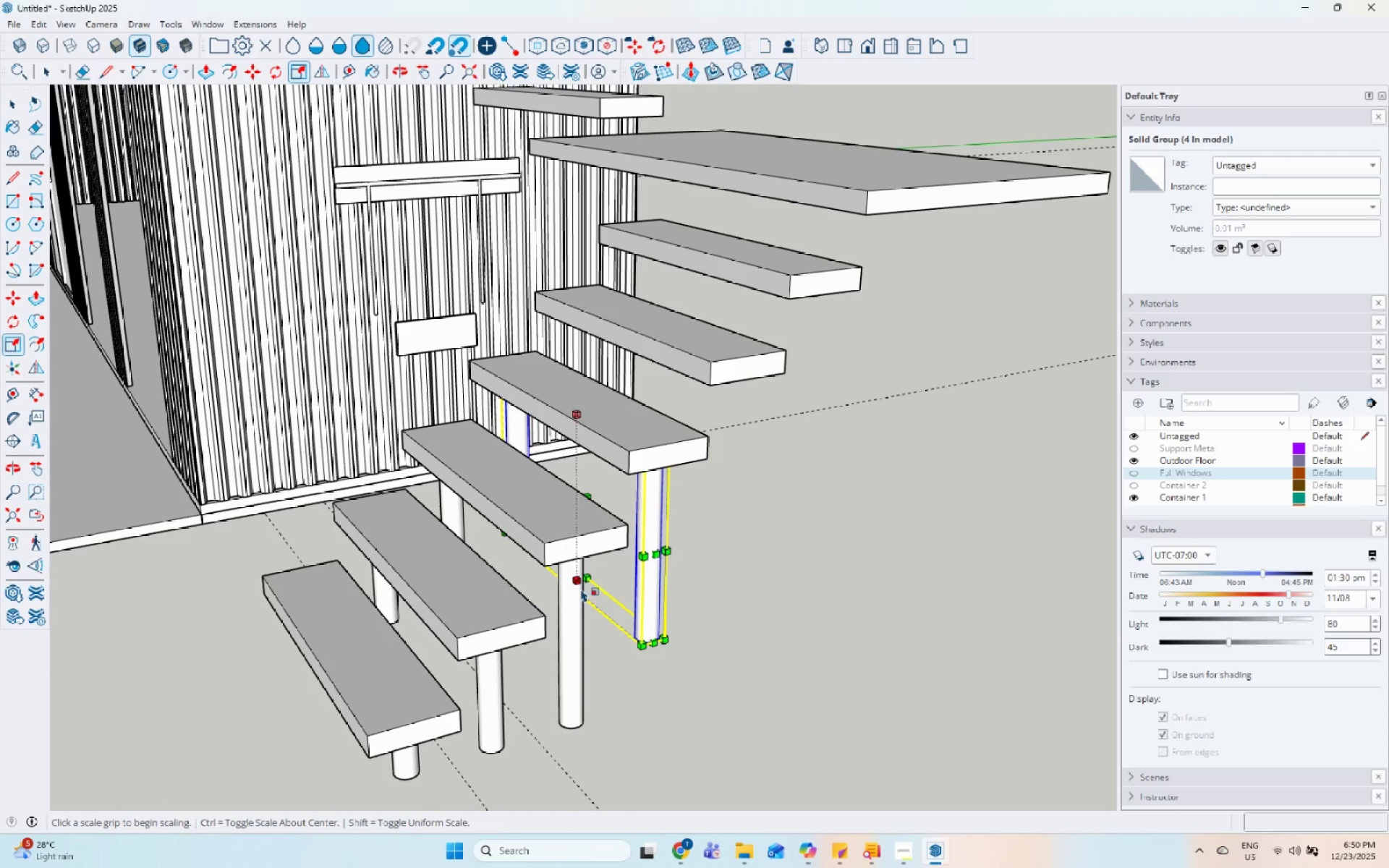 
scroll: coordinate [738, 617], scroll_direction: down, amount: 5.0
 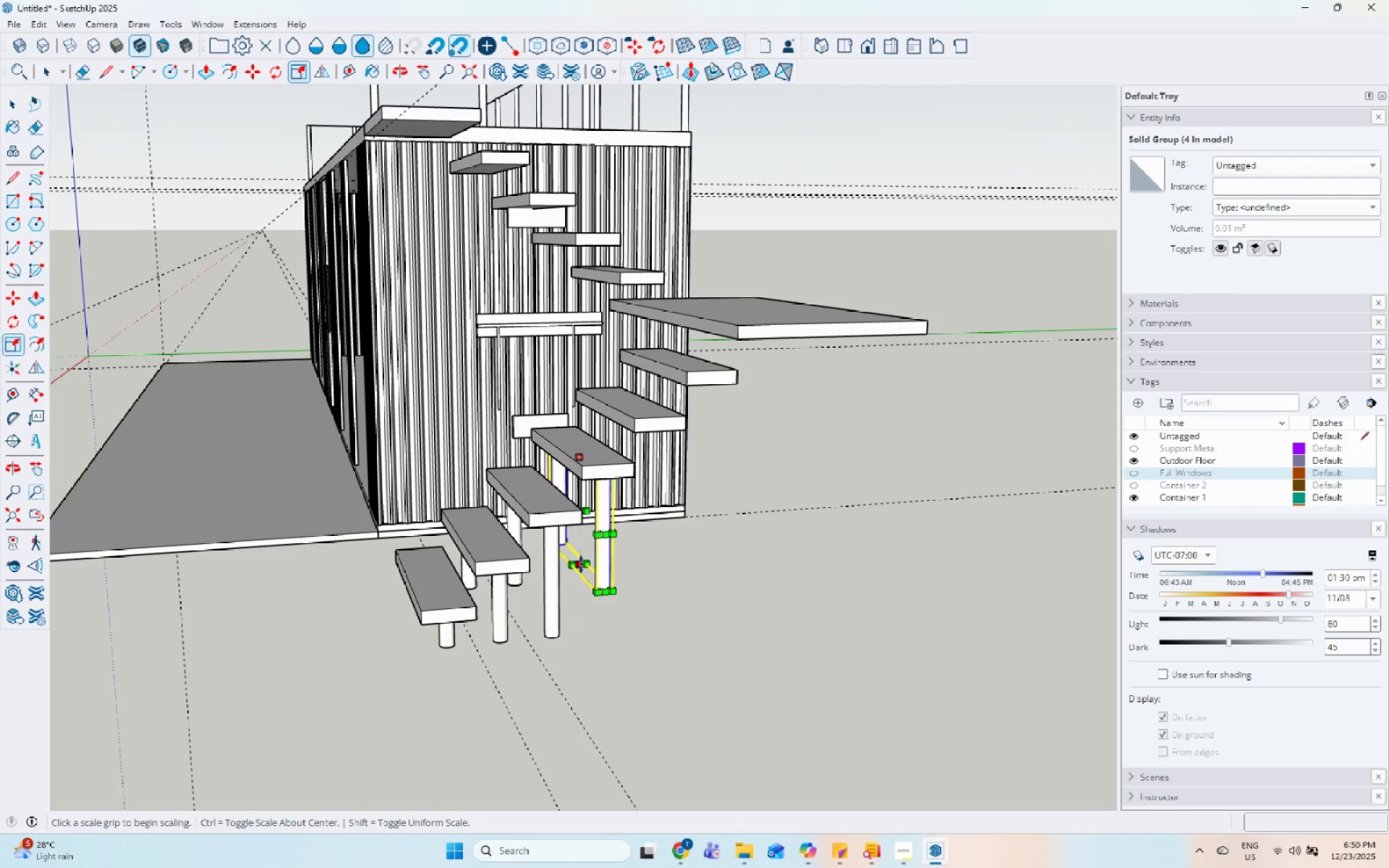 
left_click([579, 564])
 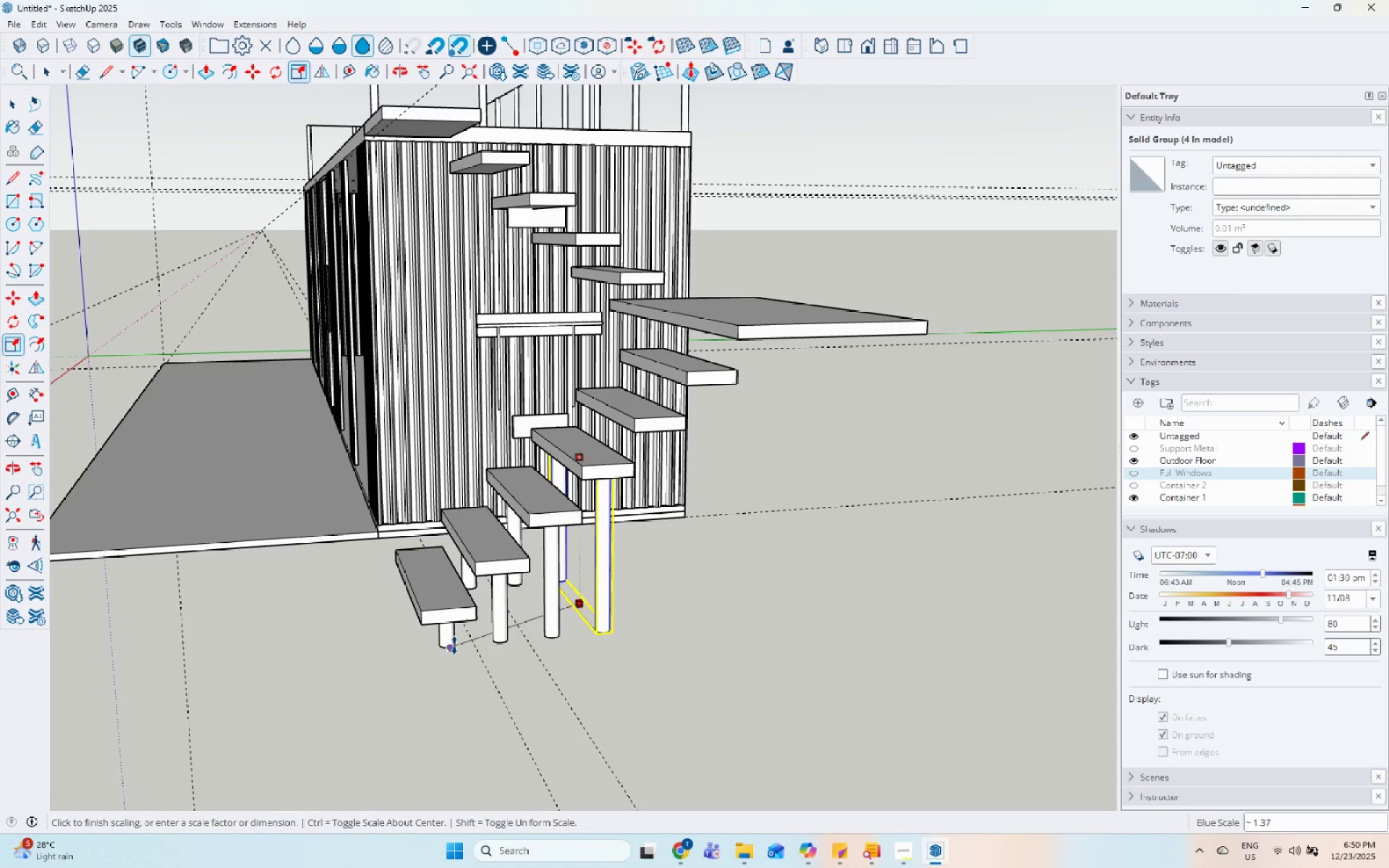 
left_click([454, 645])
 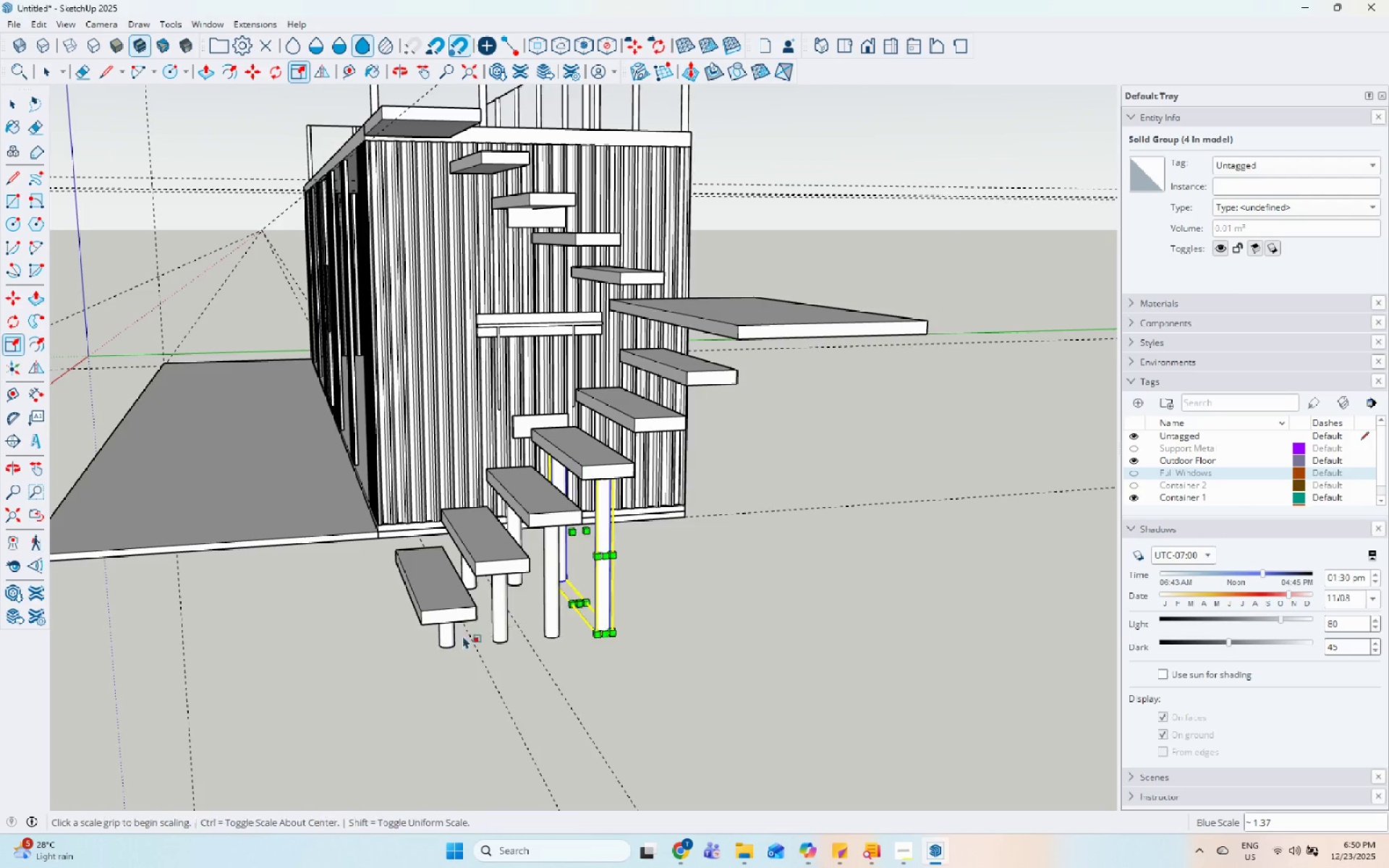 
key(Space)
 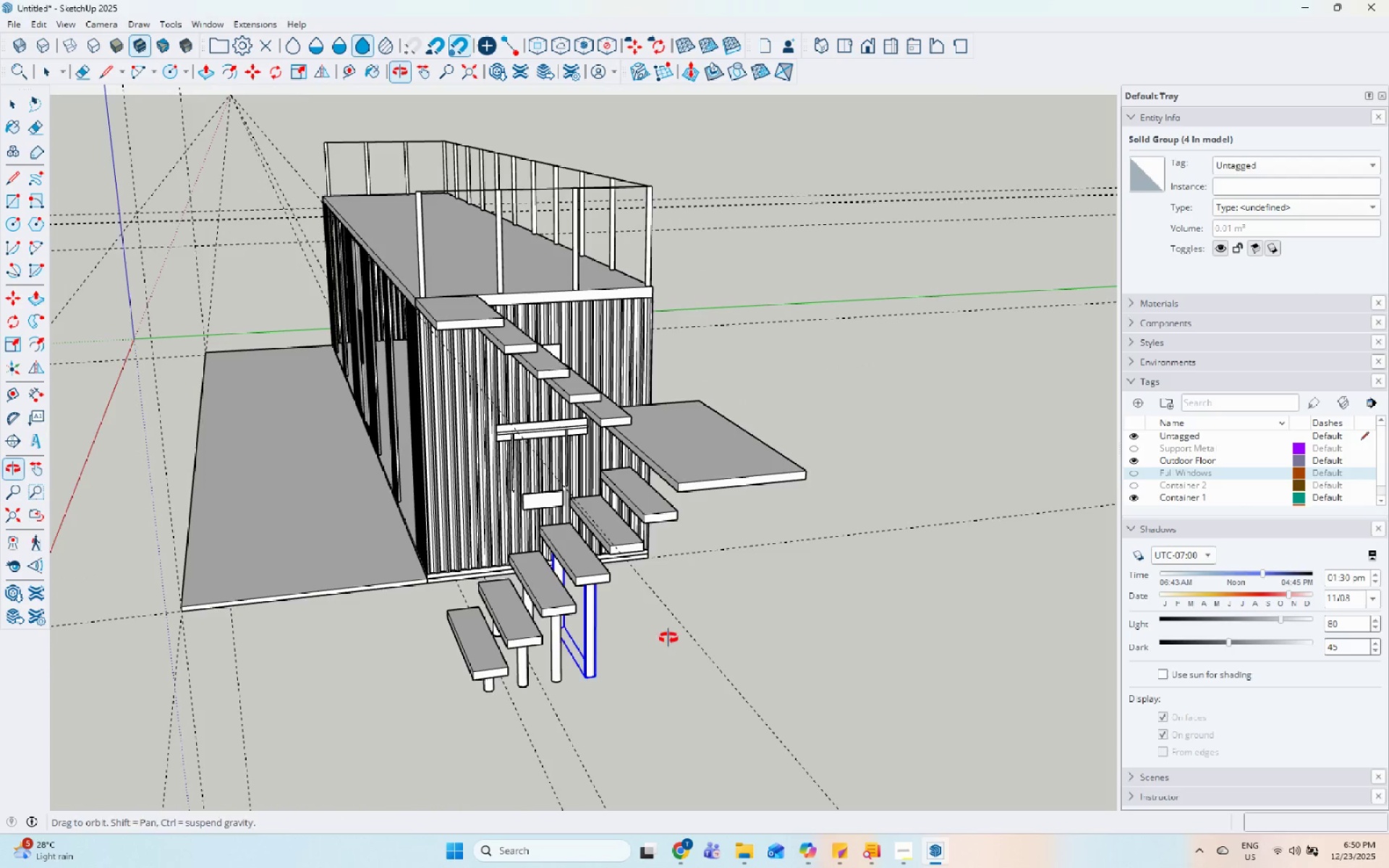 
scroll: coordinate [538, 600], scroll_direction: down, amount: 4.0
 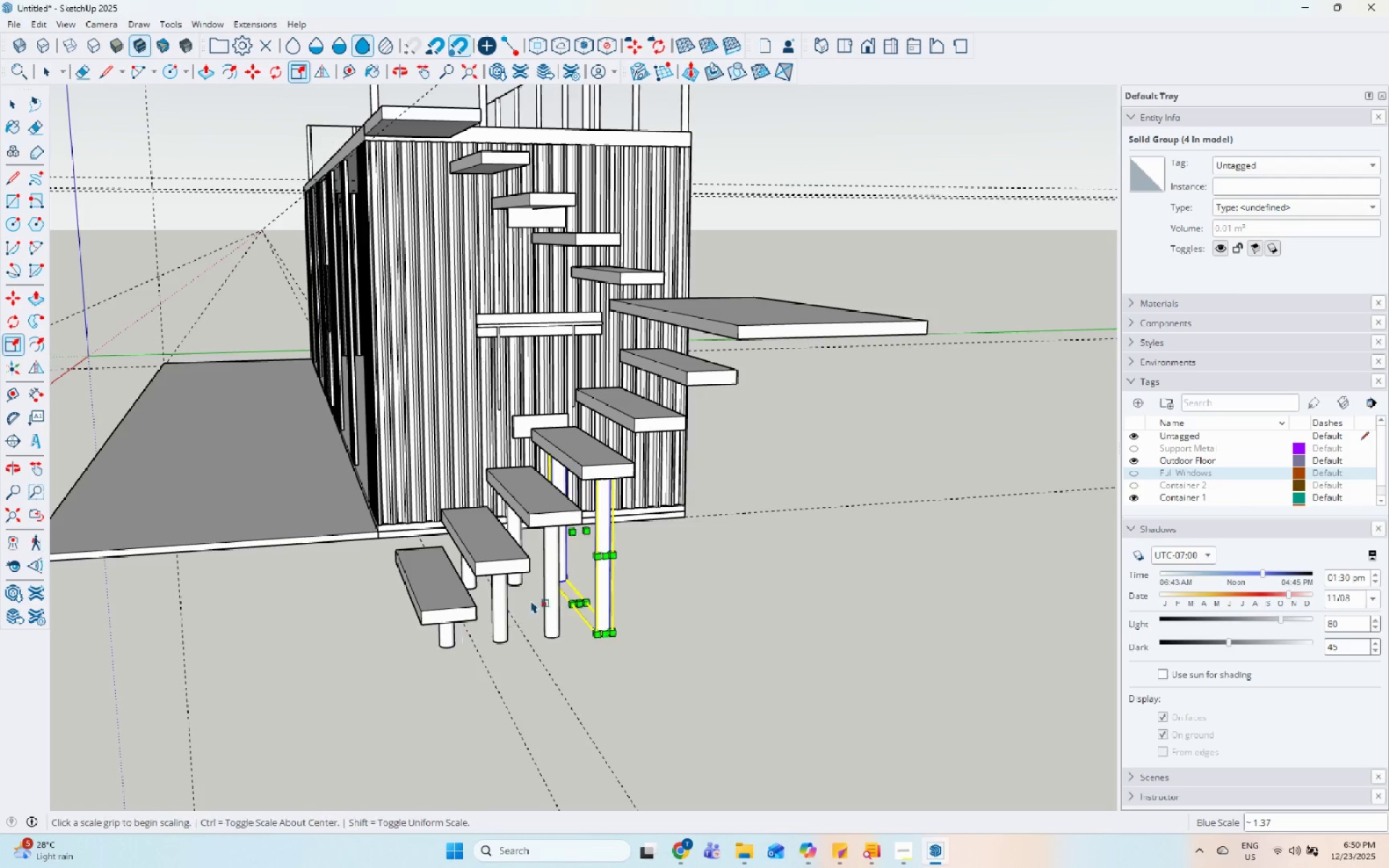 
scroll: coordinate [601, 609], scroll_direction: up, amount: 1.0
 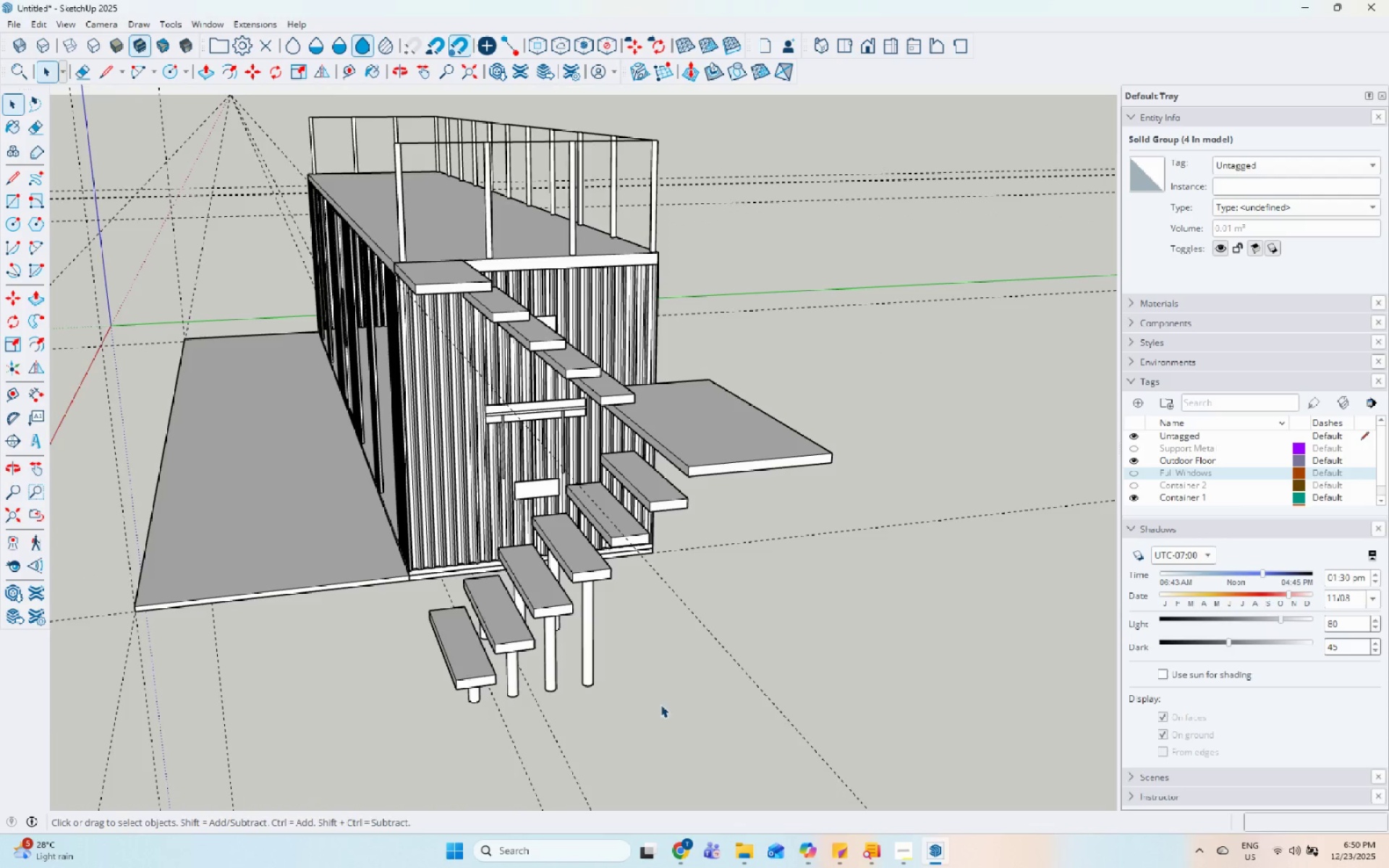 
key(M)
 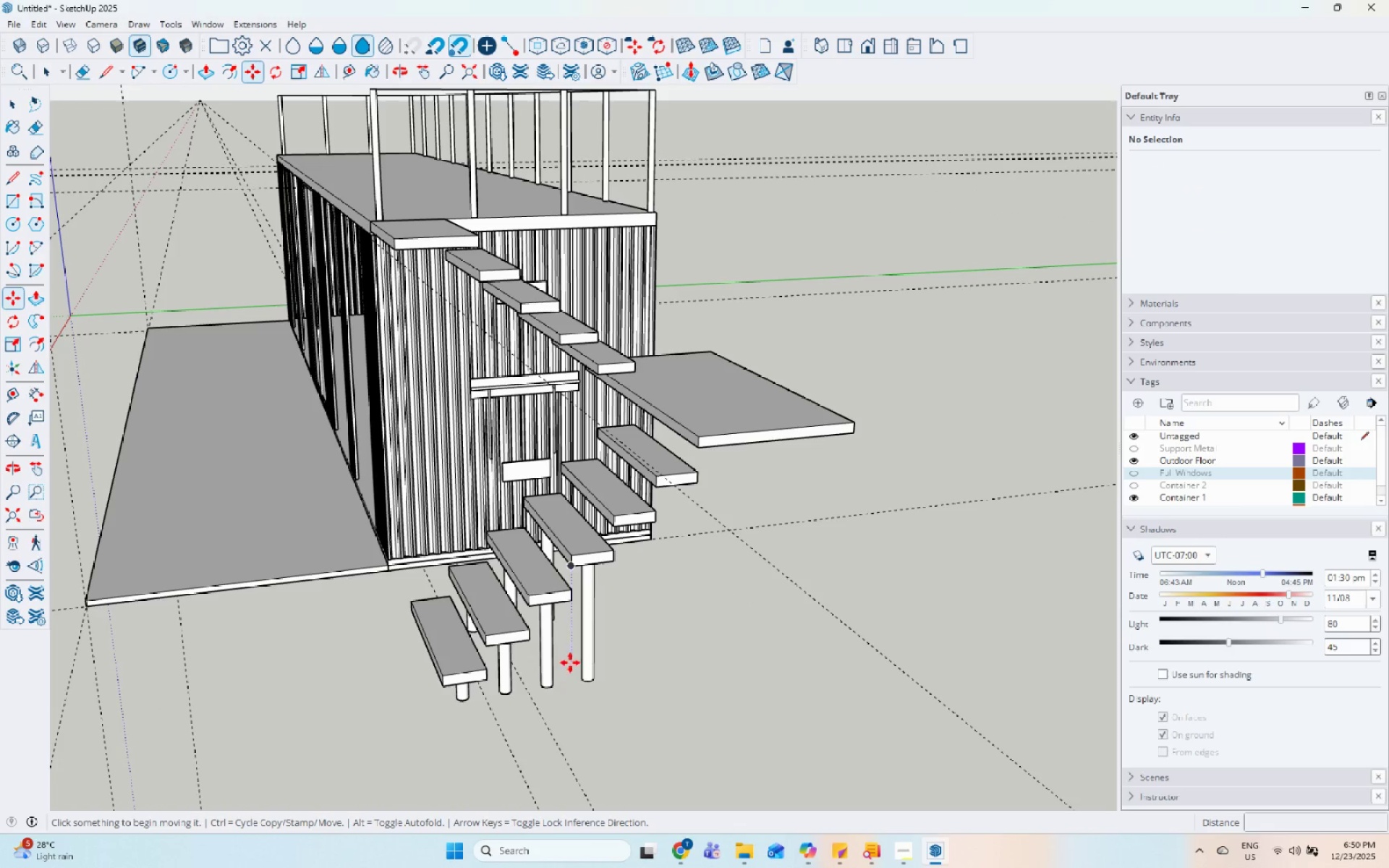 
scroll: coordinate [737, 706], scroll_direction: up, amount: 1.0
 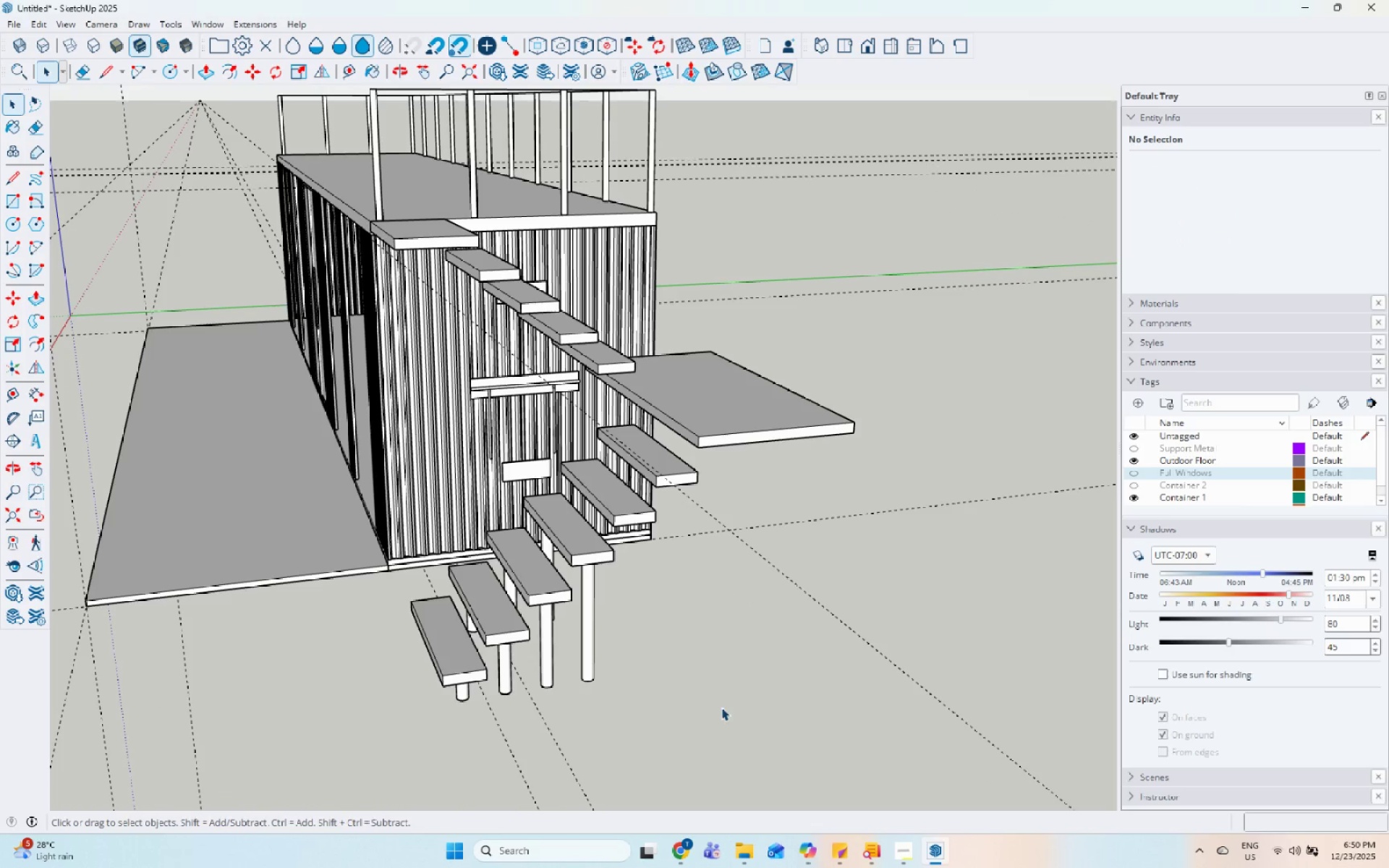 
key(Space)
 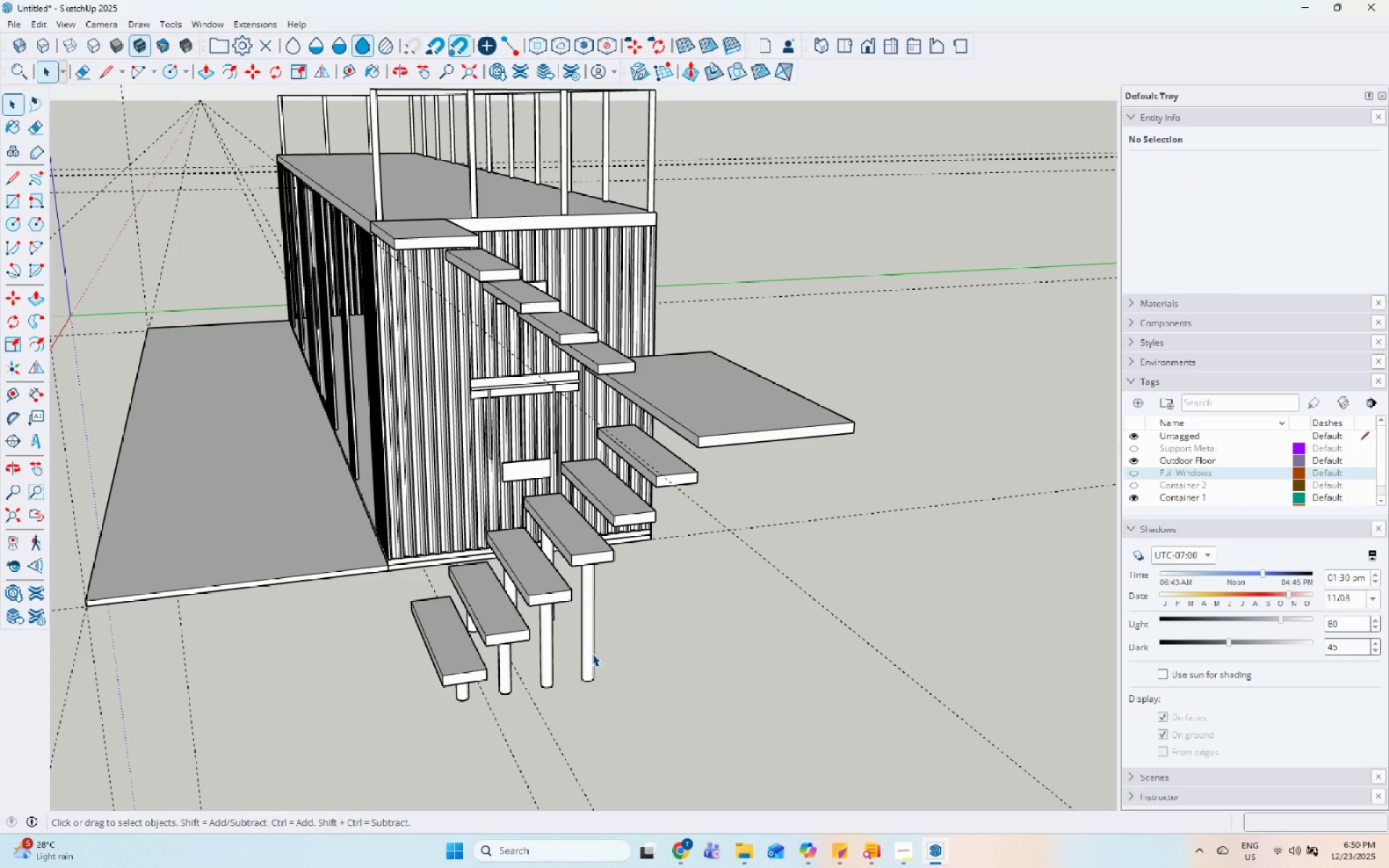 
left_click([592, 653])
 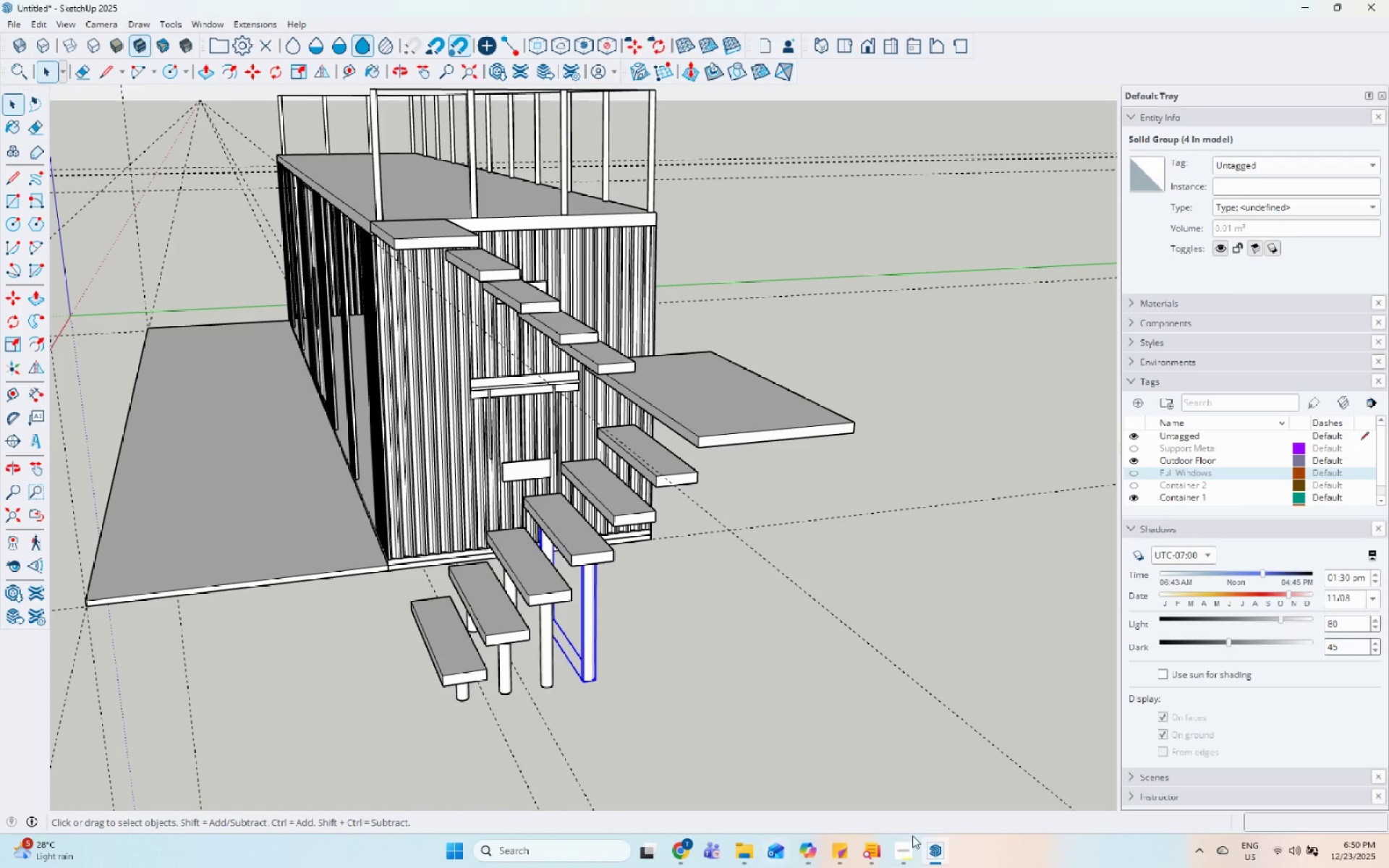 
left_click([912, 851])